 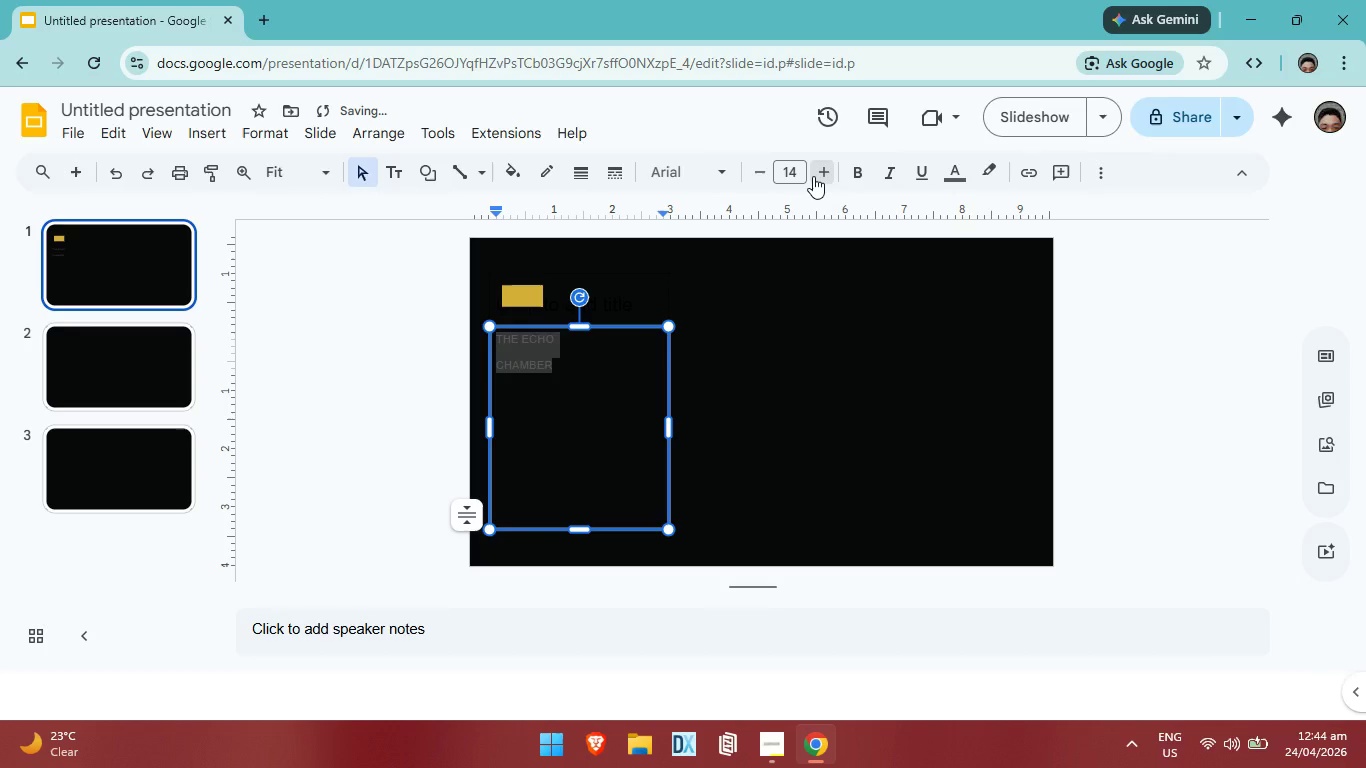 
triple_click([813, 176])
 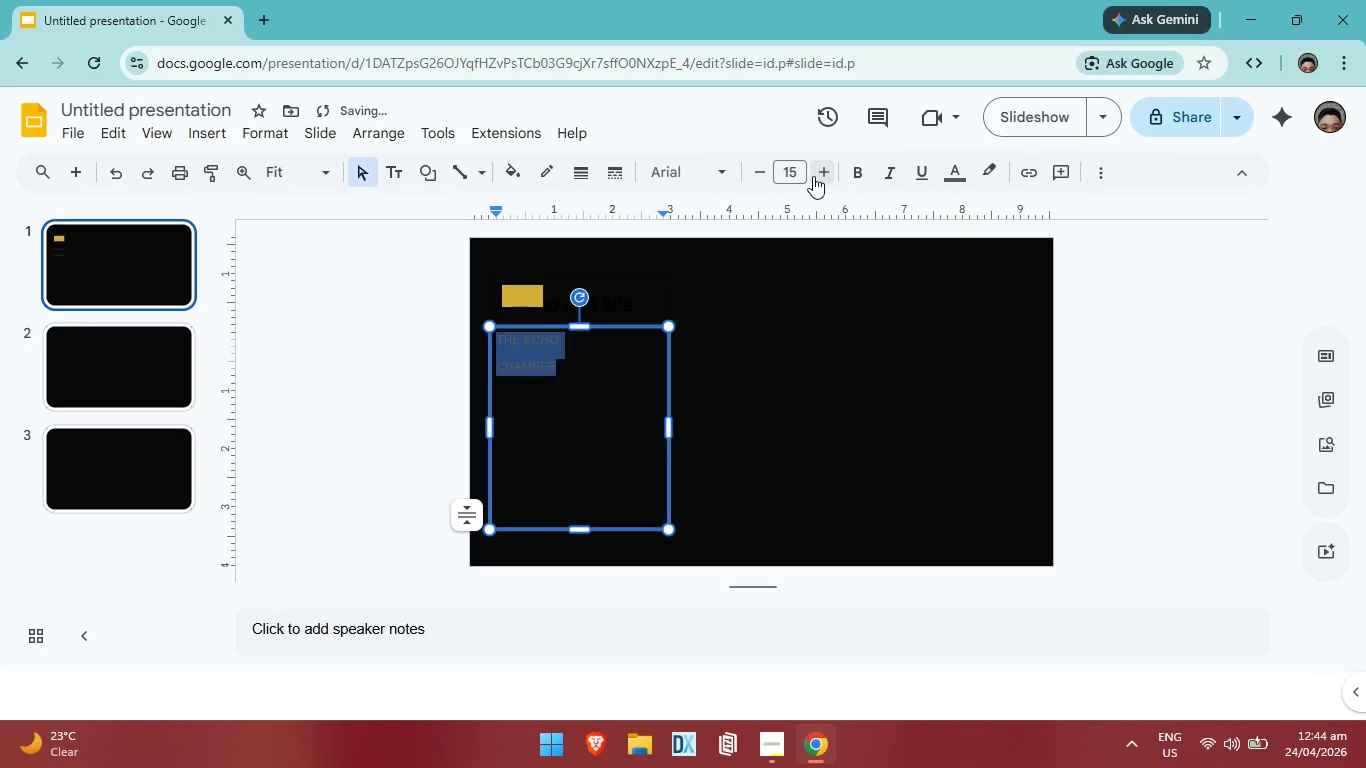 
triple_click([813, 176])
 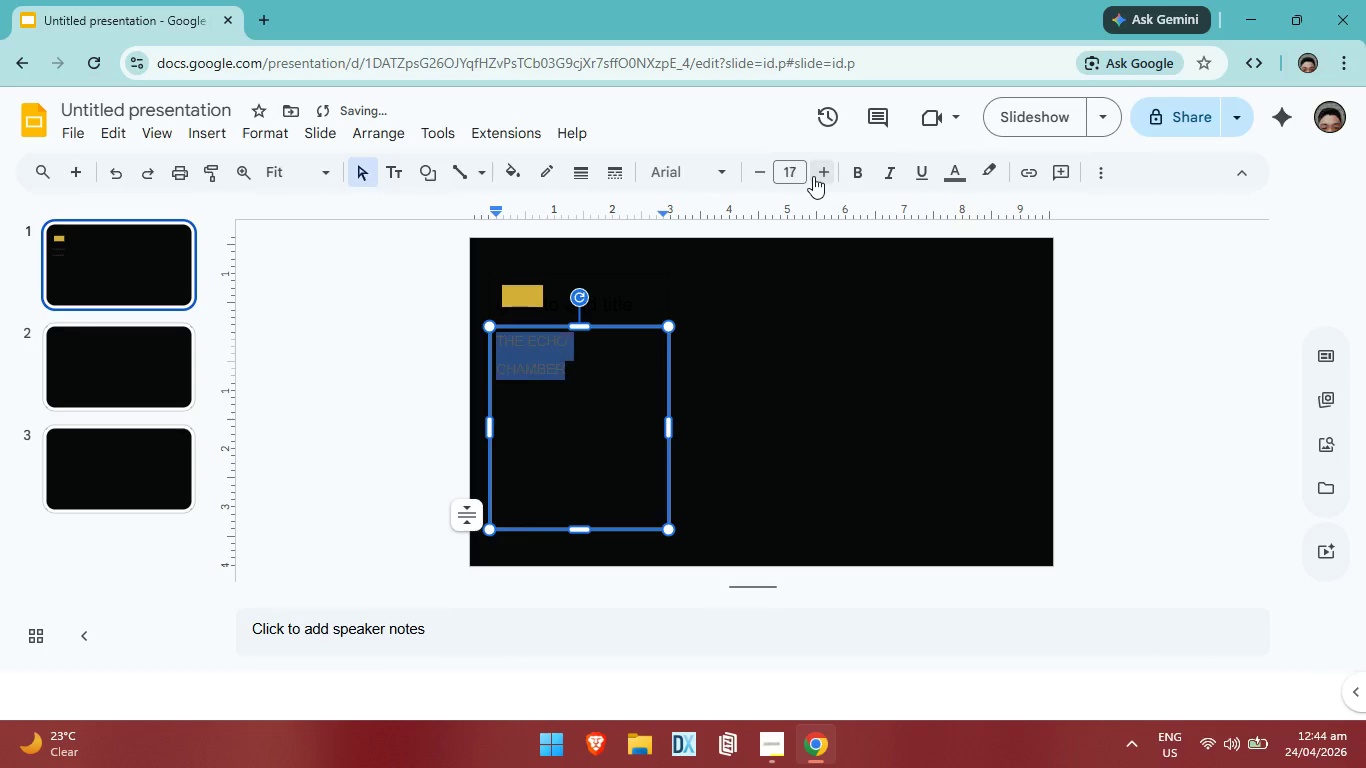 
triple_click([813, 176])
 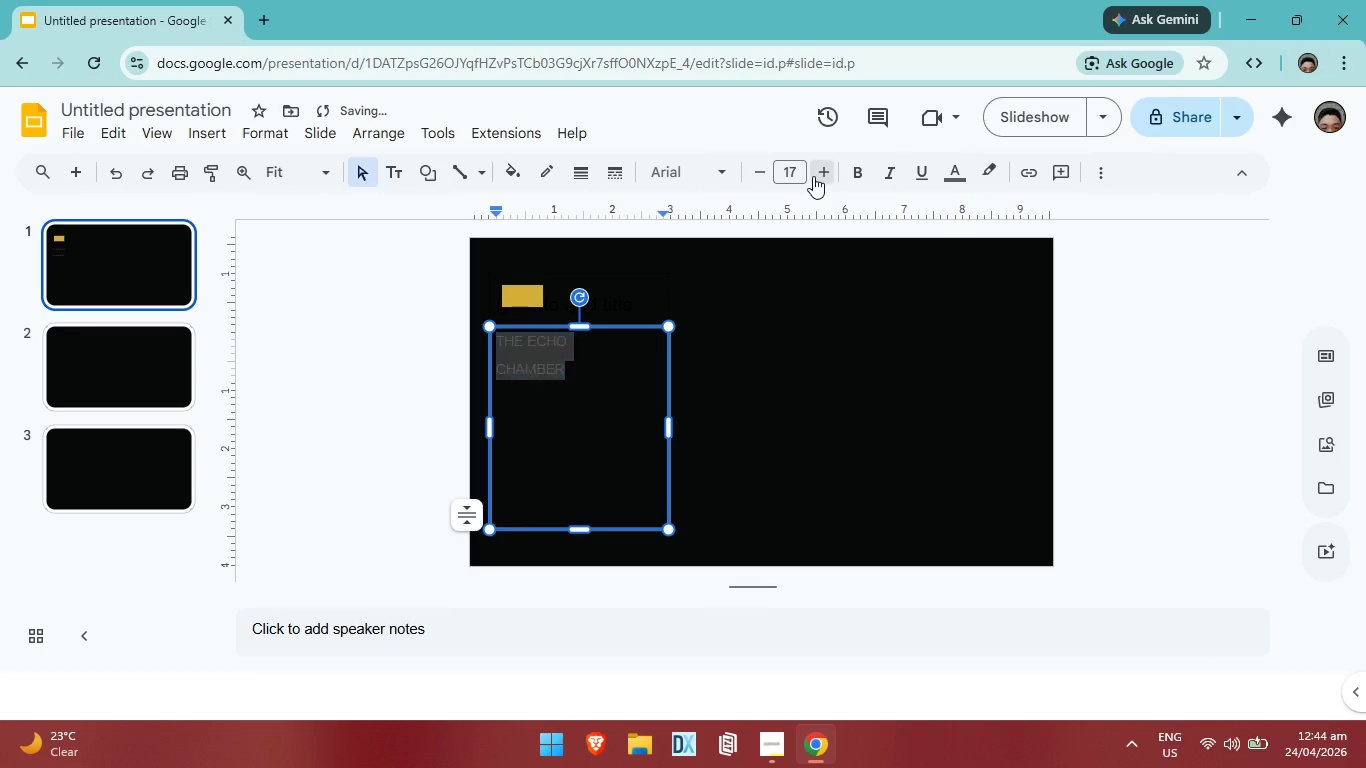 
triple_click([813, 176])
 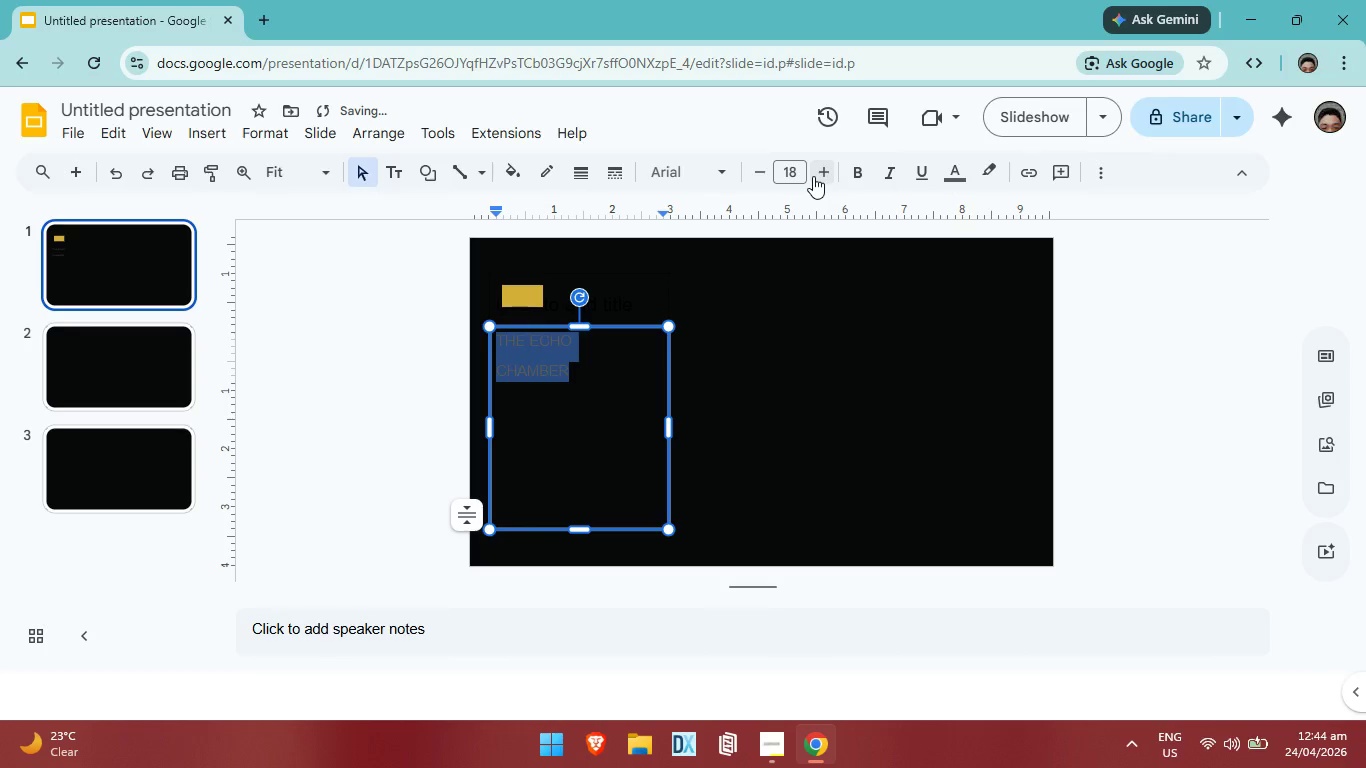 
triple_click([813, 176])
 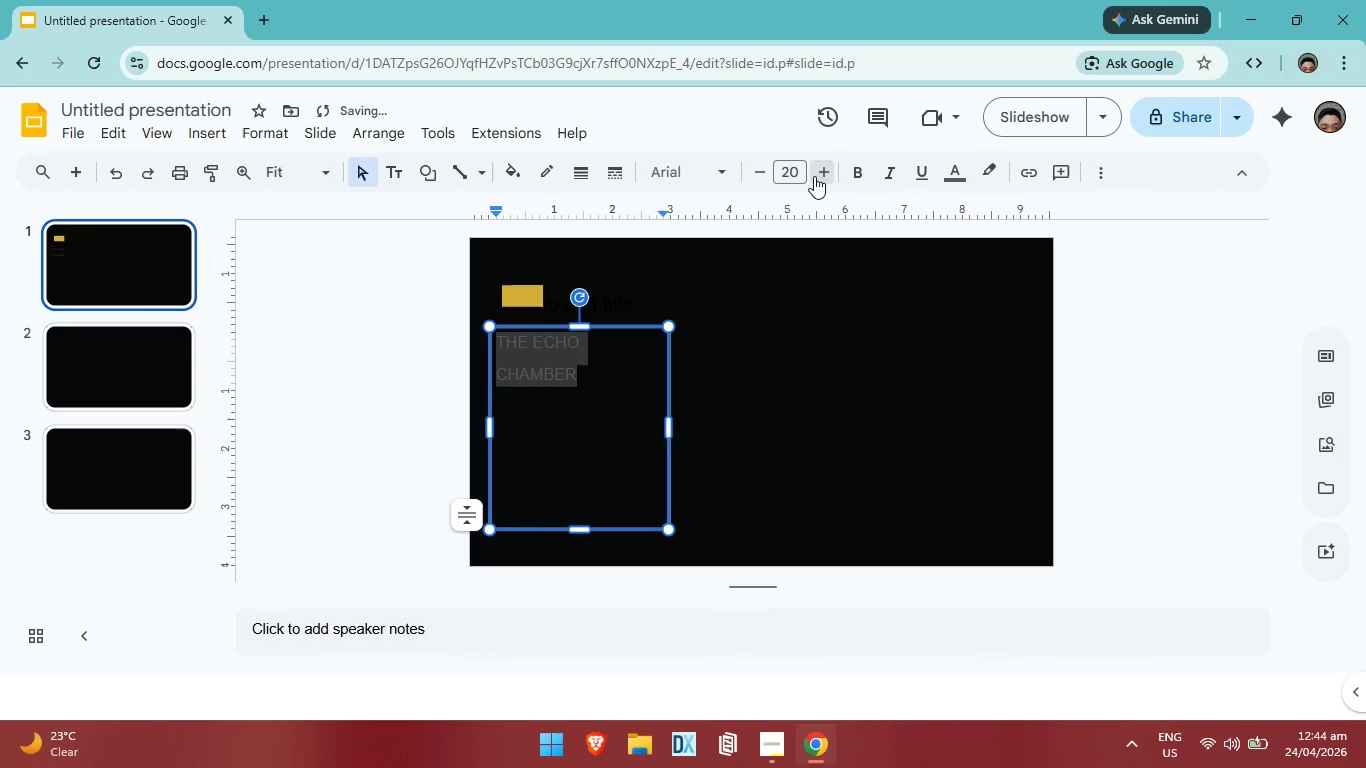 
triple_click([814, 176])
 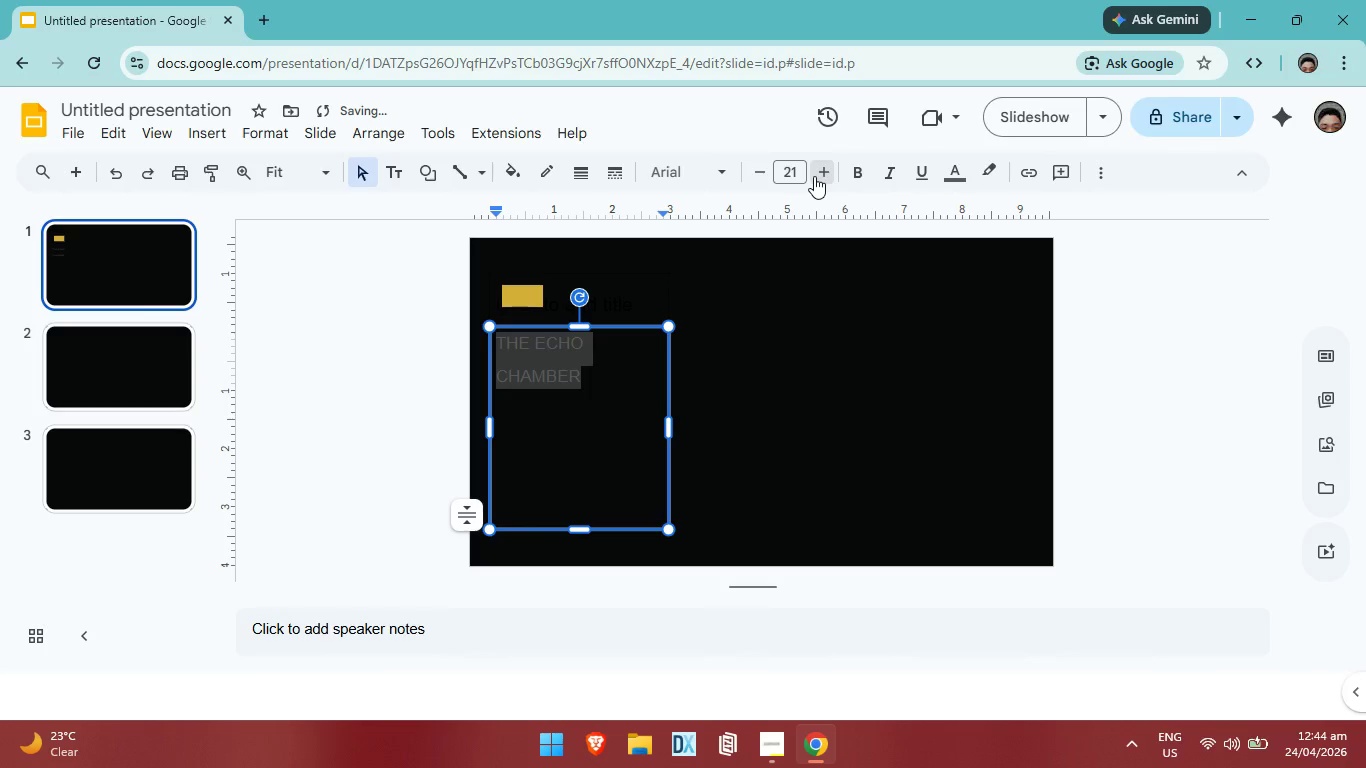 
triple_click([814, 176])
 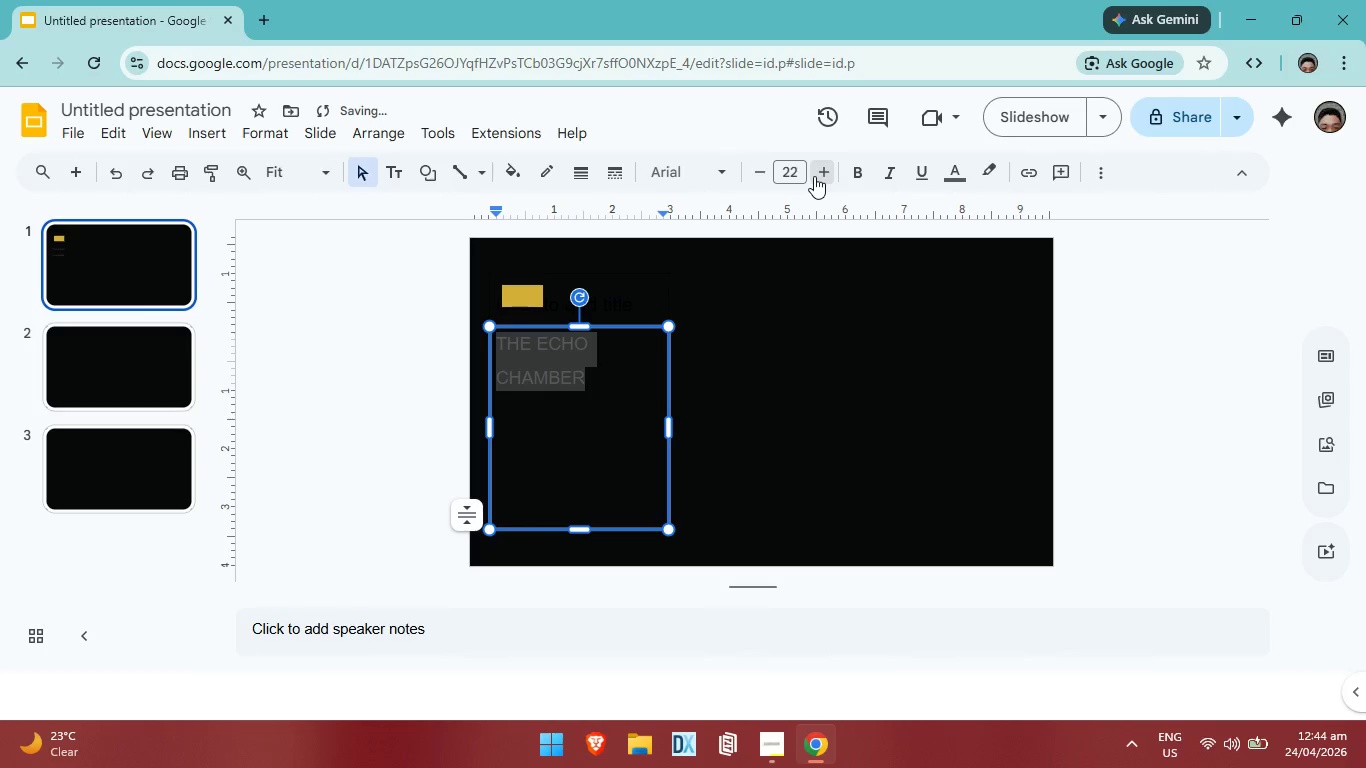 
triple_click([814, 176])
 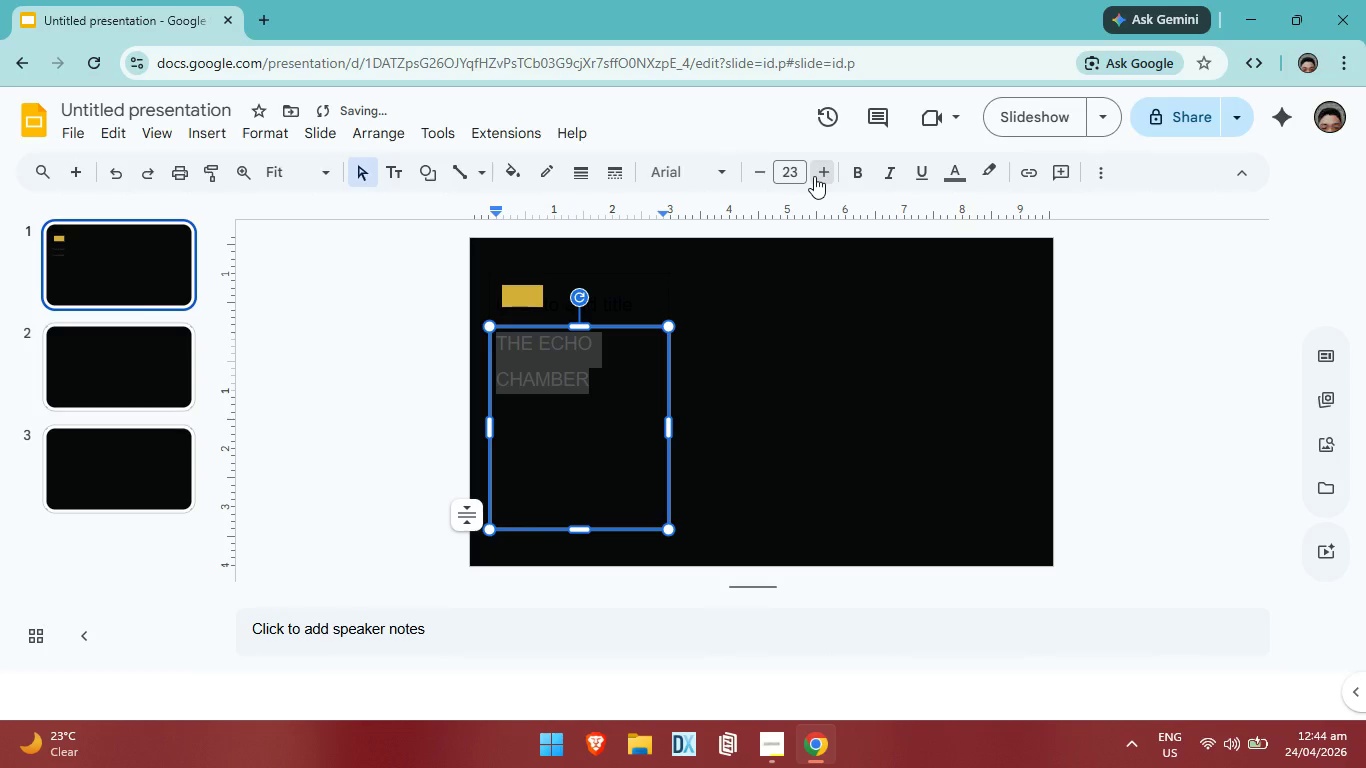 
triple_click([814, 176])
 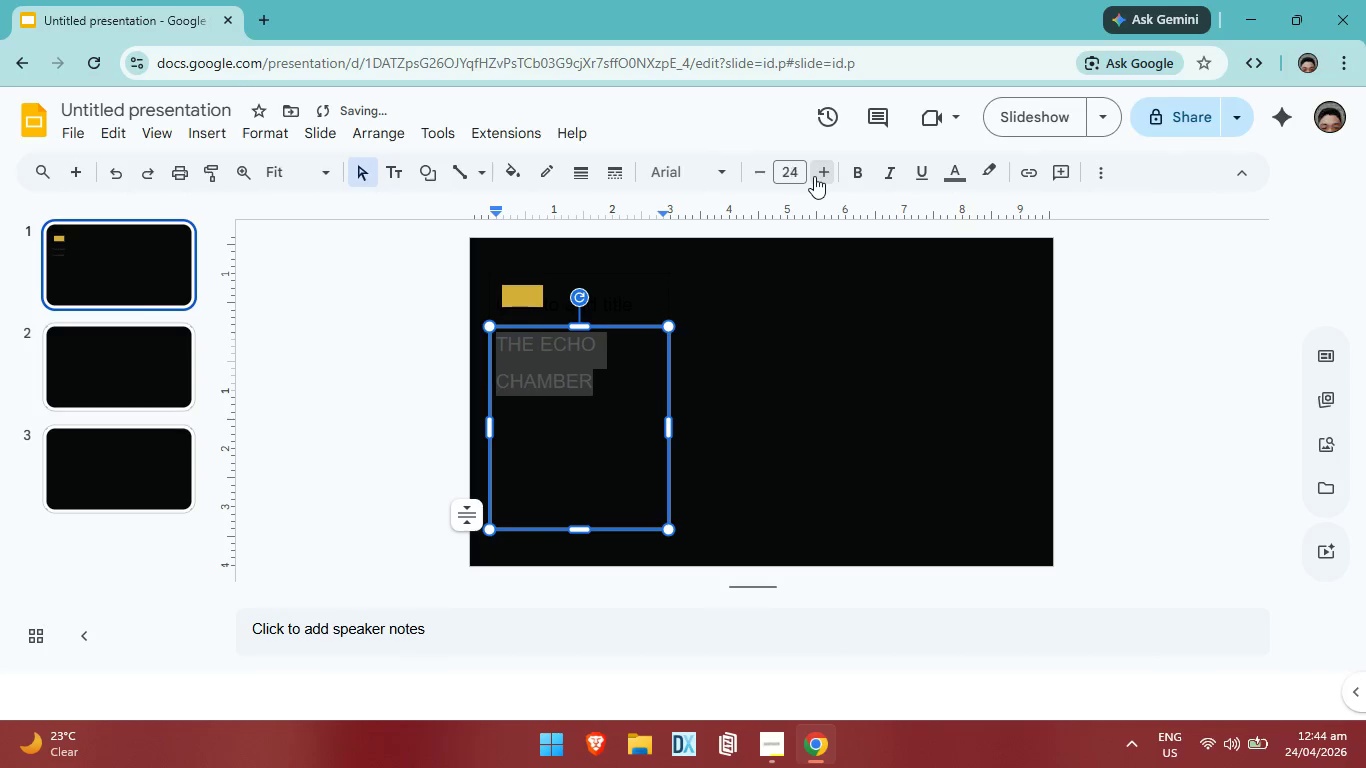 
triple_click([814, 176])
 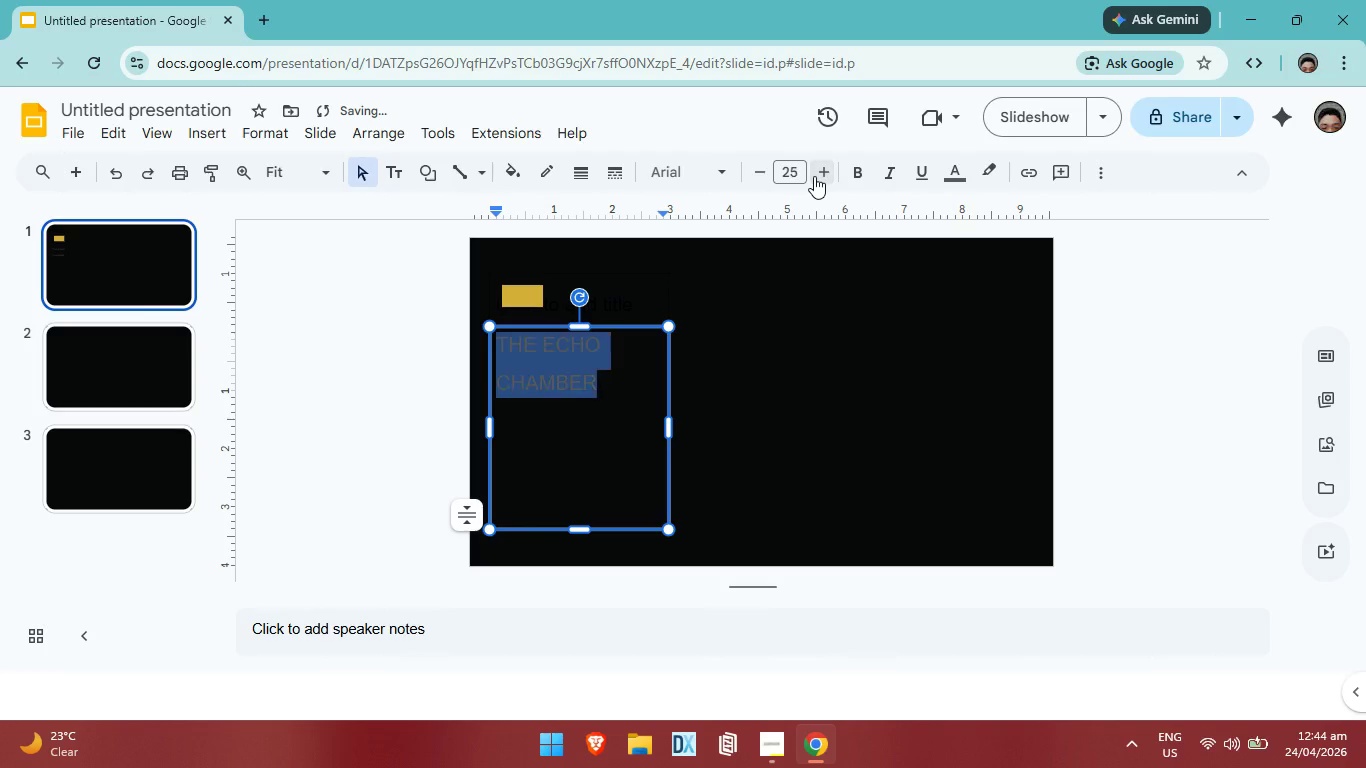 
triple_click([814, 176])
 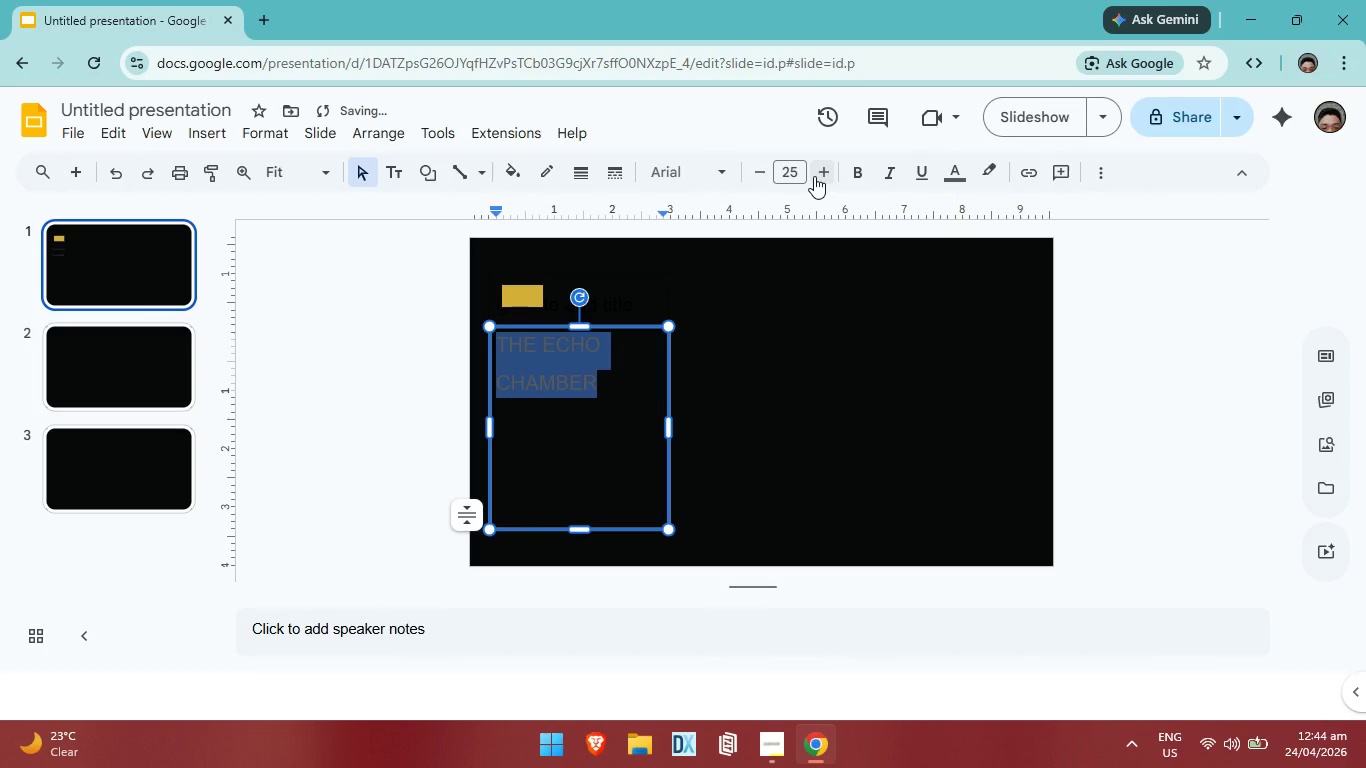 
triple_click([814, 176])
 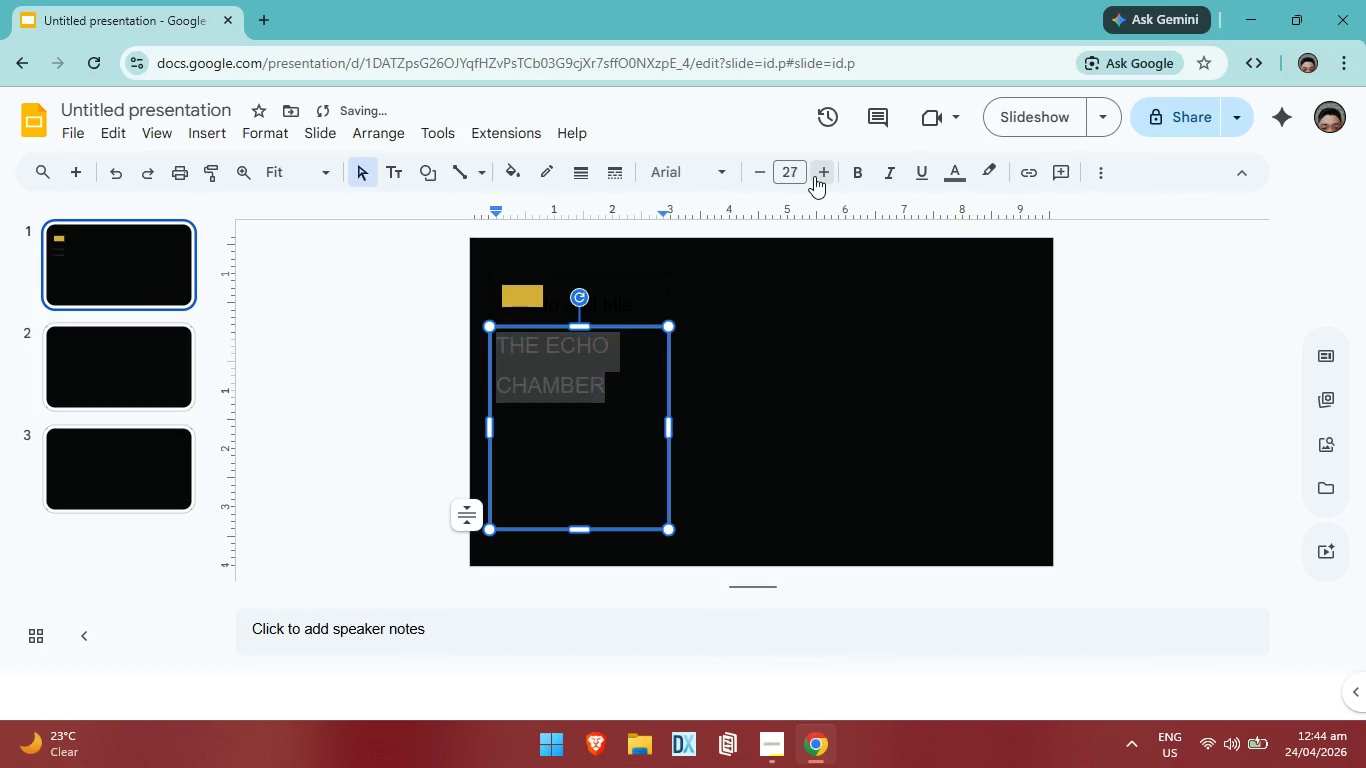 
triple_click([814, 176])
 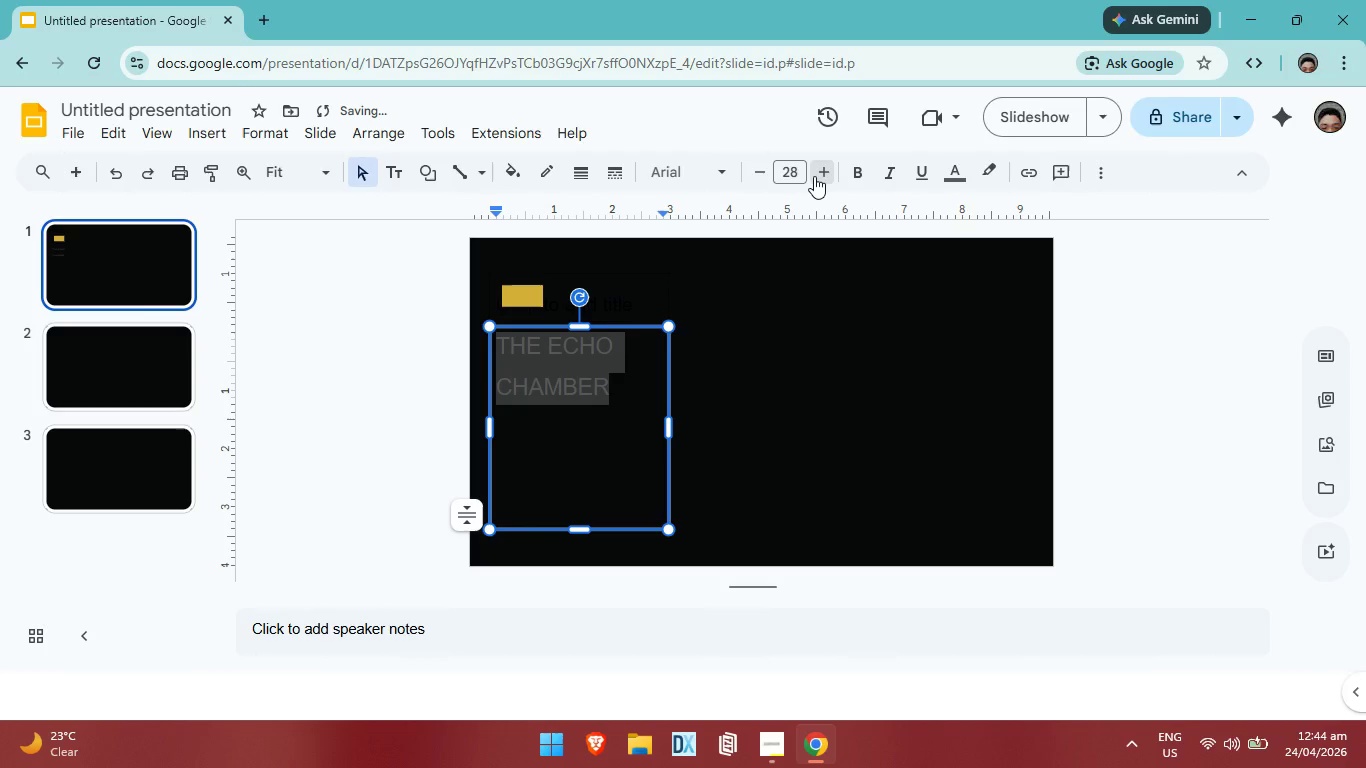 
triple_click([814, 176])
 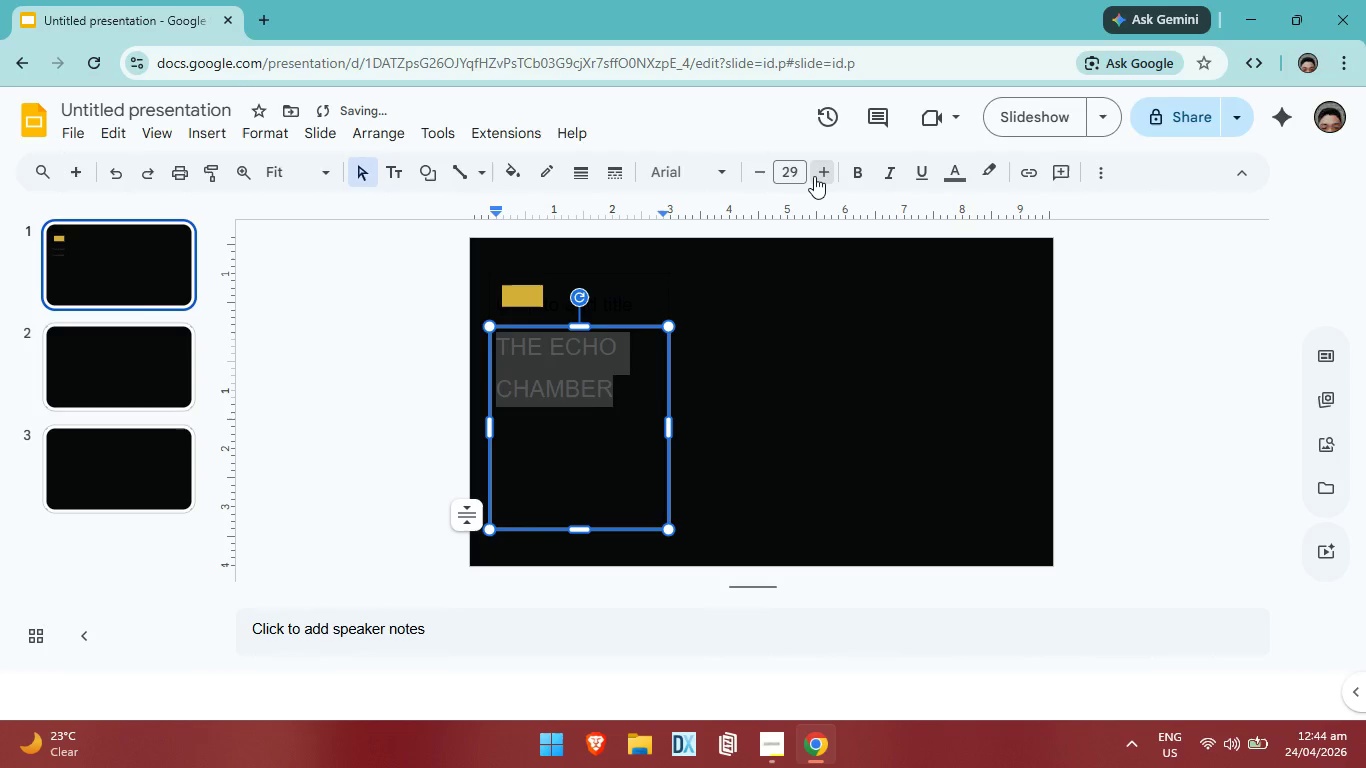 
triple_click([814, 176])
 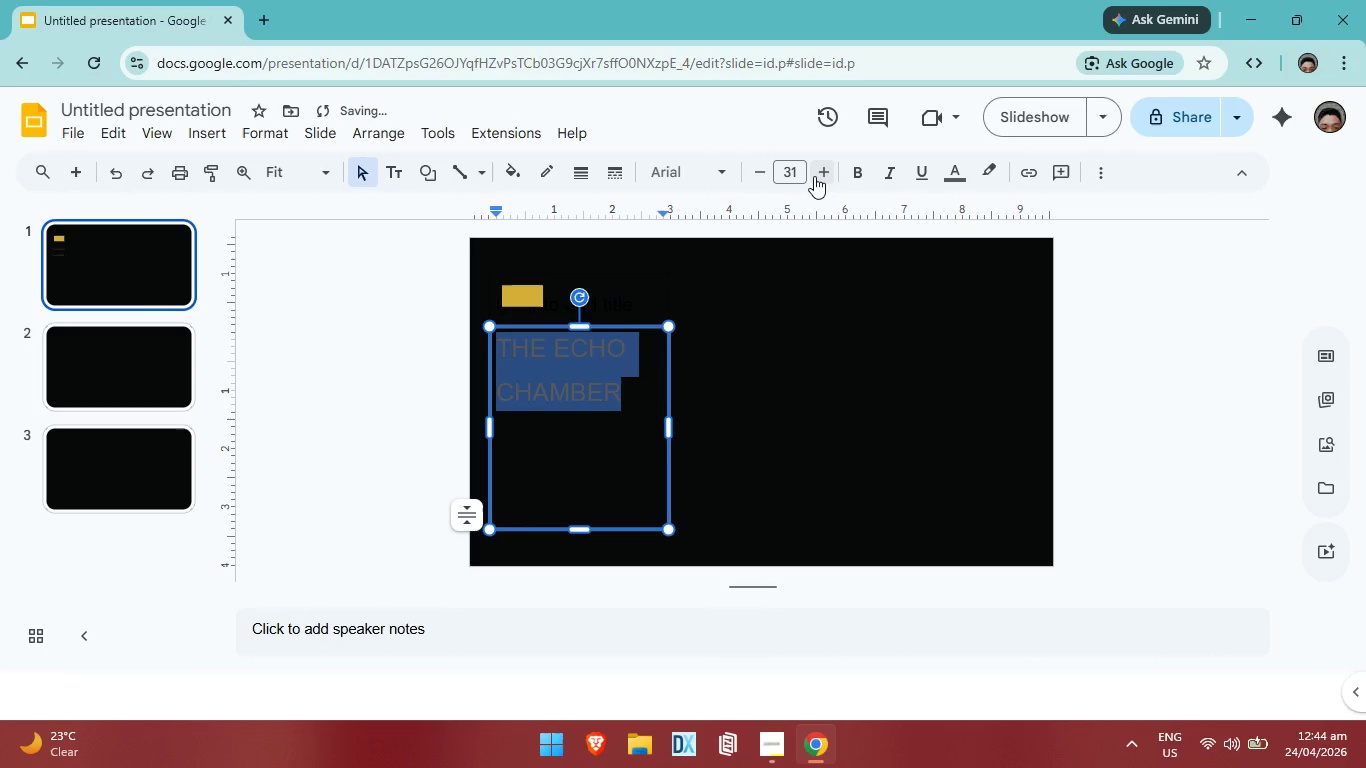 
triple_click([814, 176])
 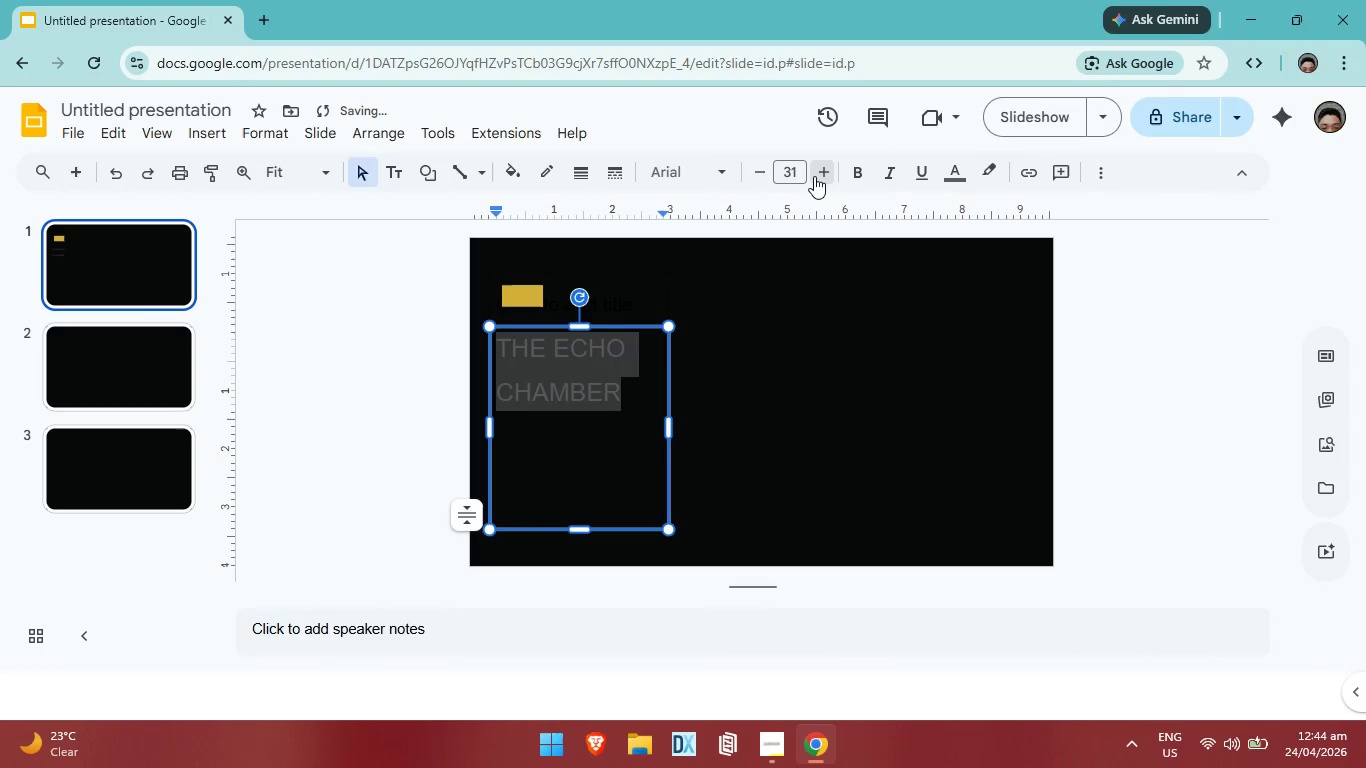 
triple_click([814, 176])
 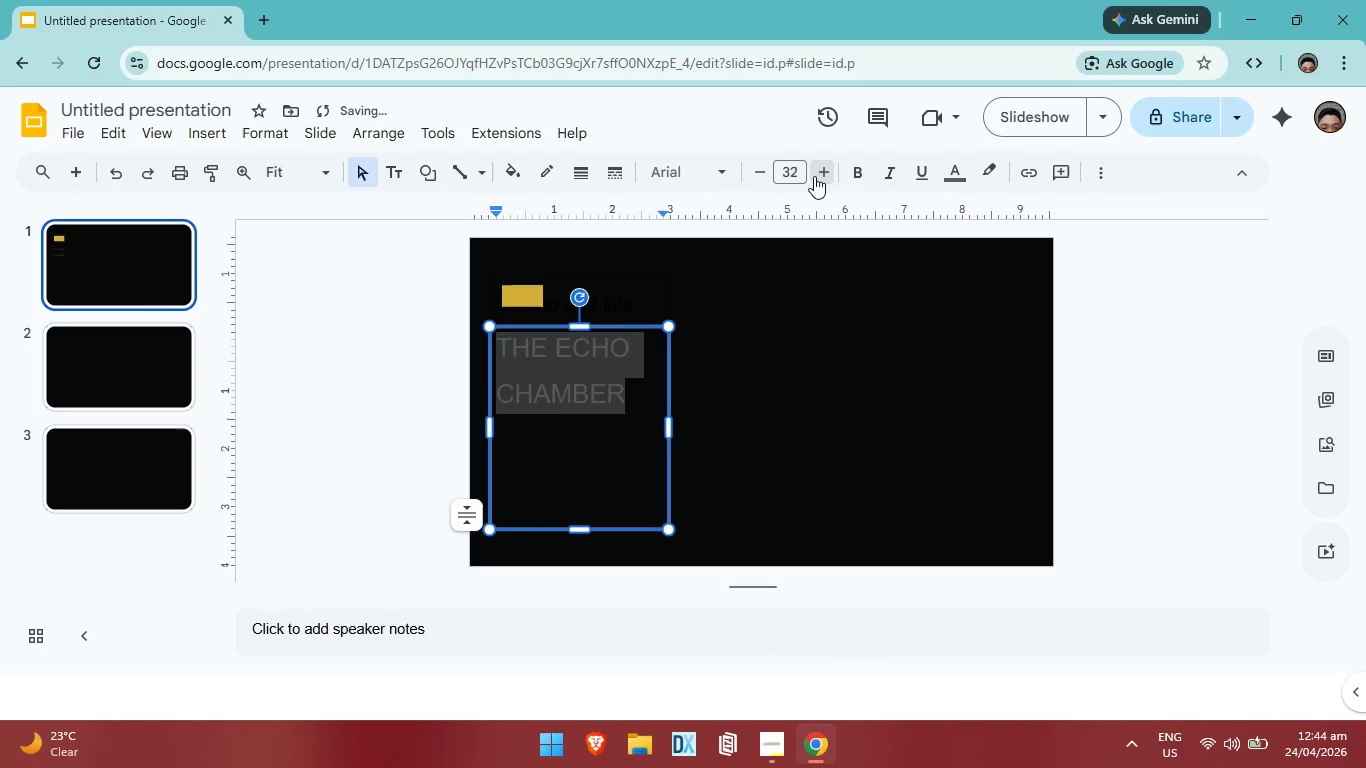 
triple_click([814, 176])
 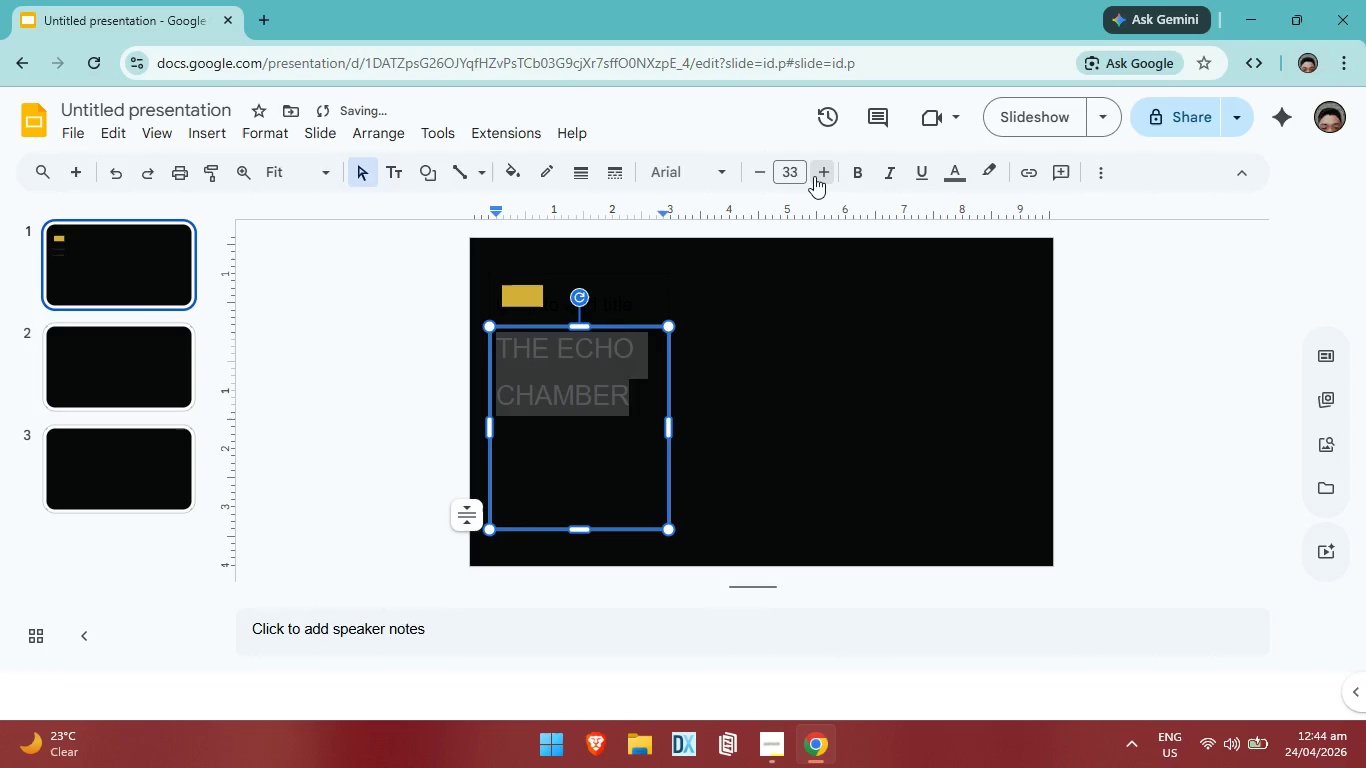 
triple_click([814, 176])
 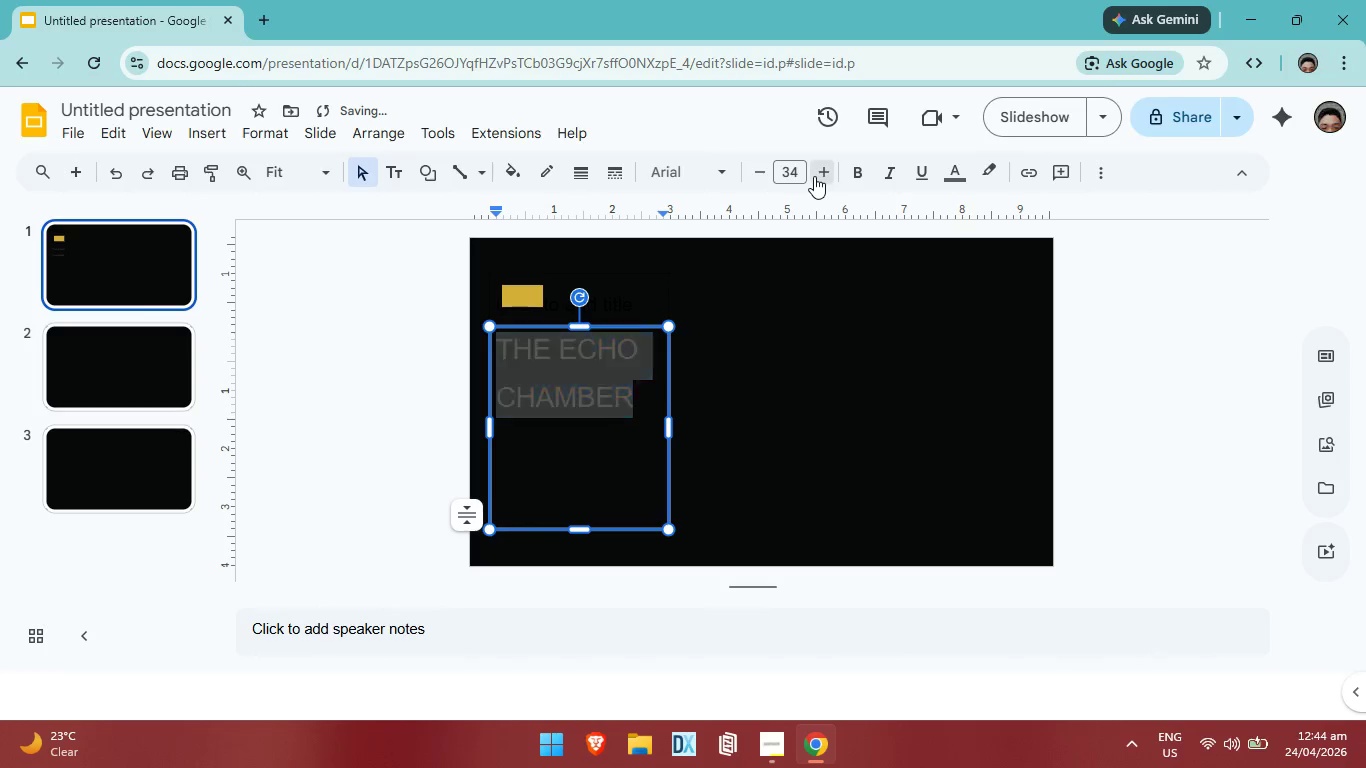 
triple_click([814, 176])
 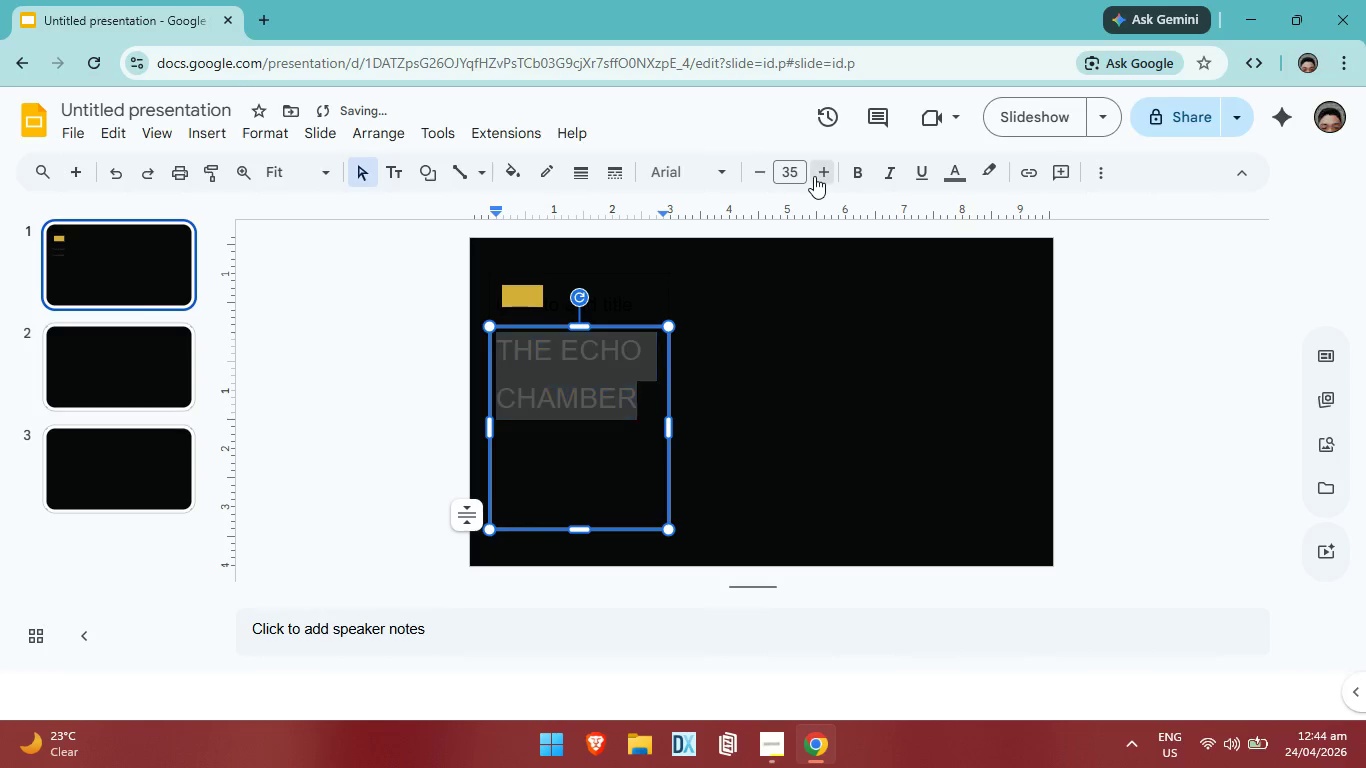 
triple_click([814, 176])
 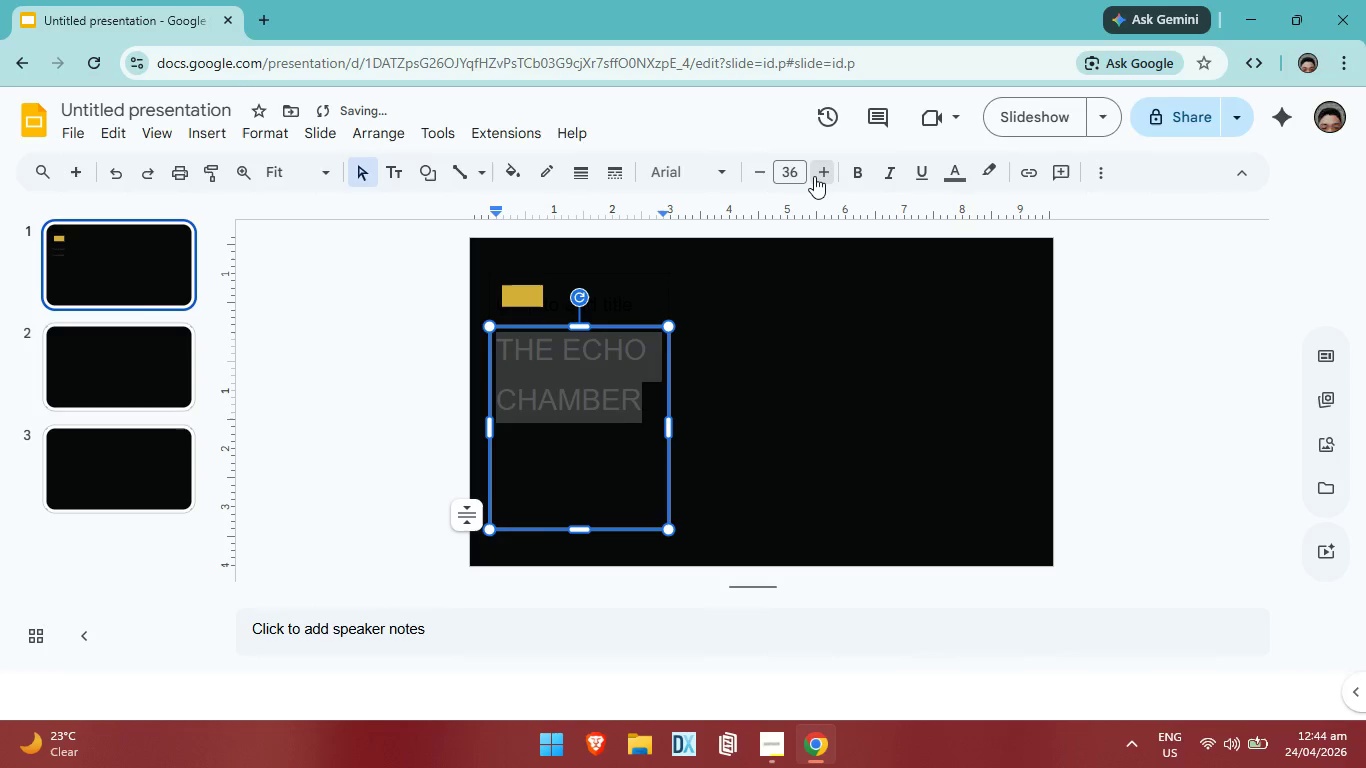 
triple_click([814, 176])
 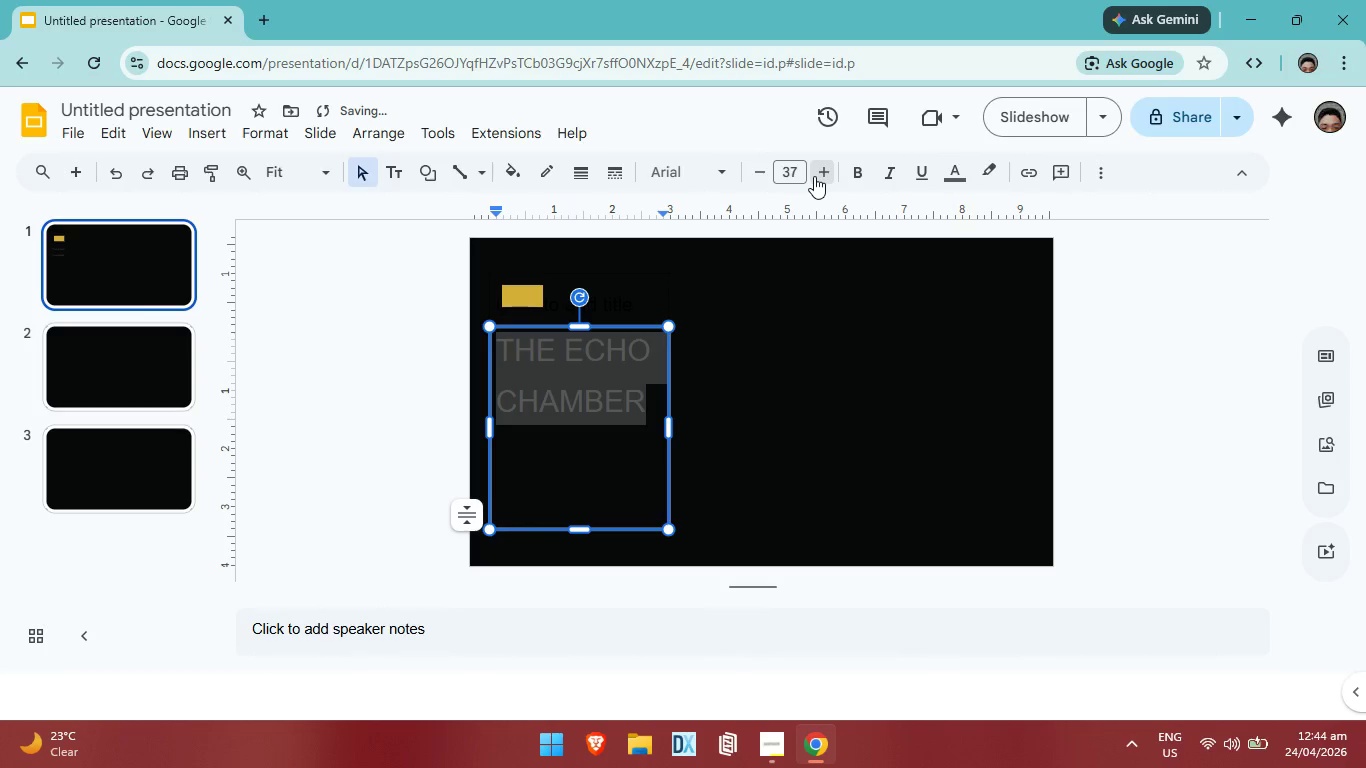 
double_click([814, 176])
 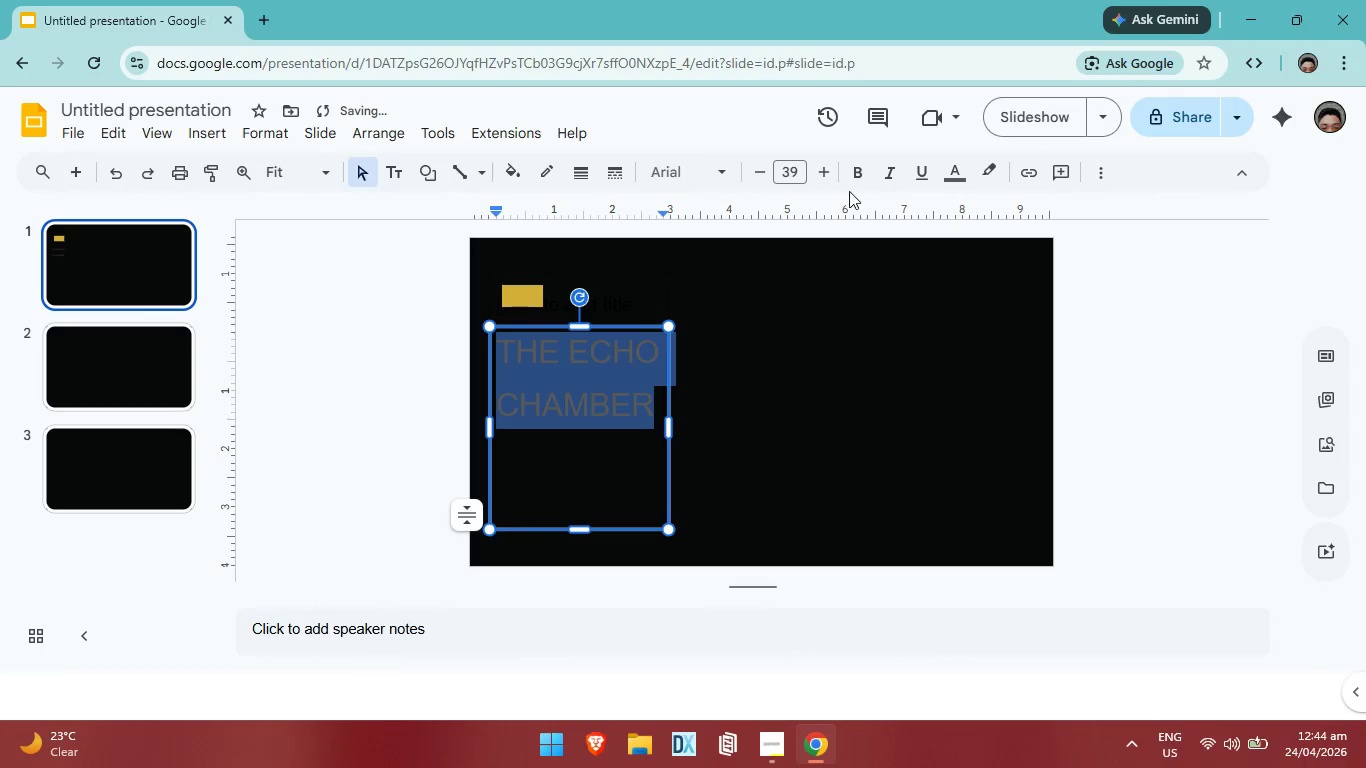 
left_click([854, 180])
 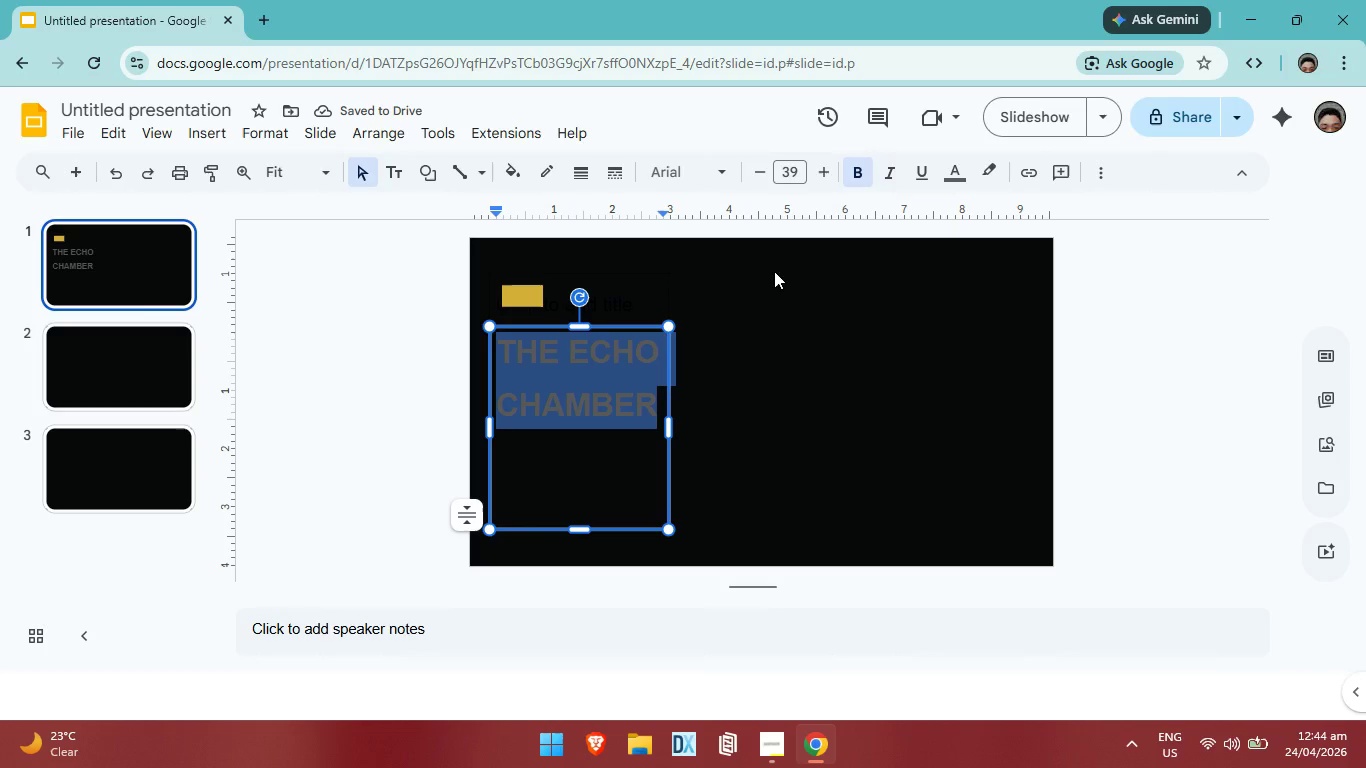 
left_click([780, 305])
 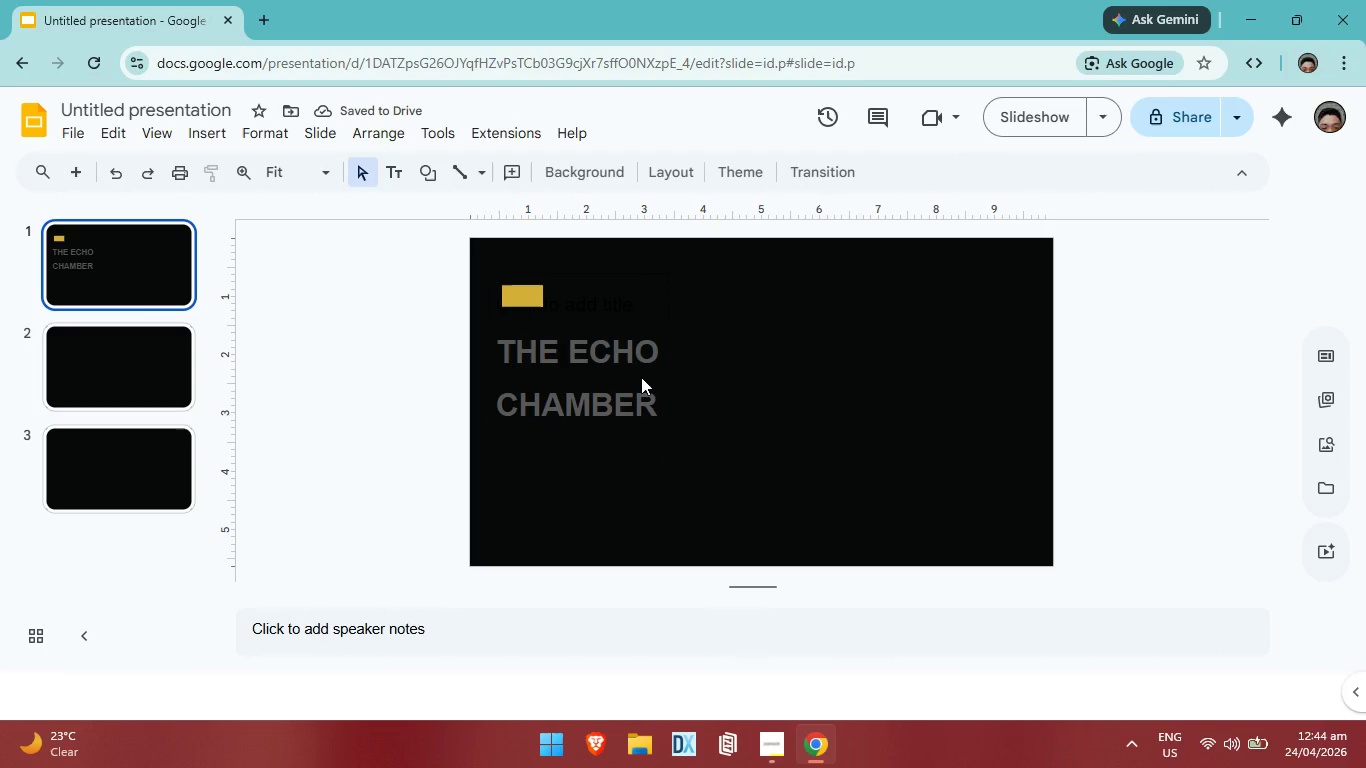 
left_click([641, 377])
 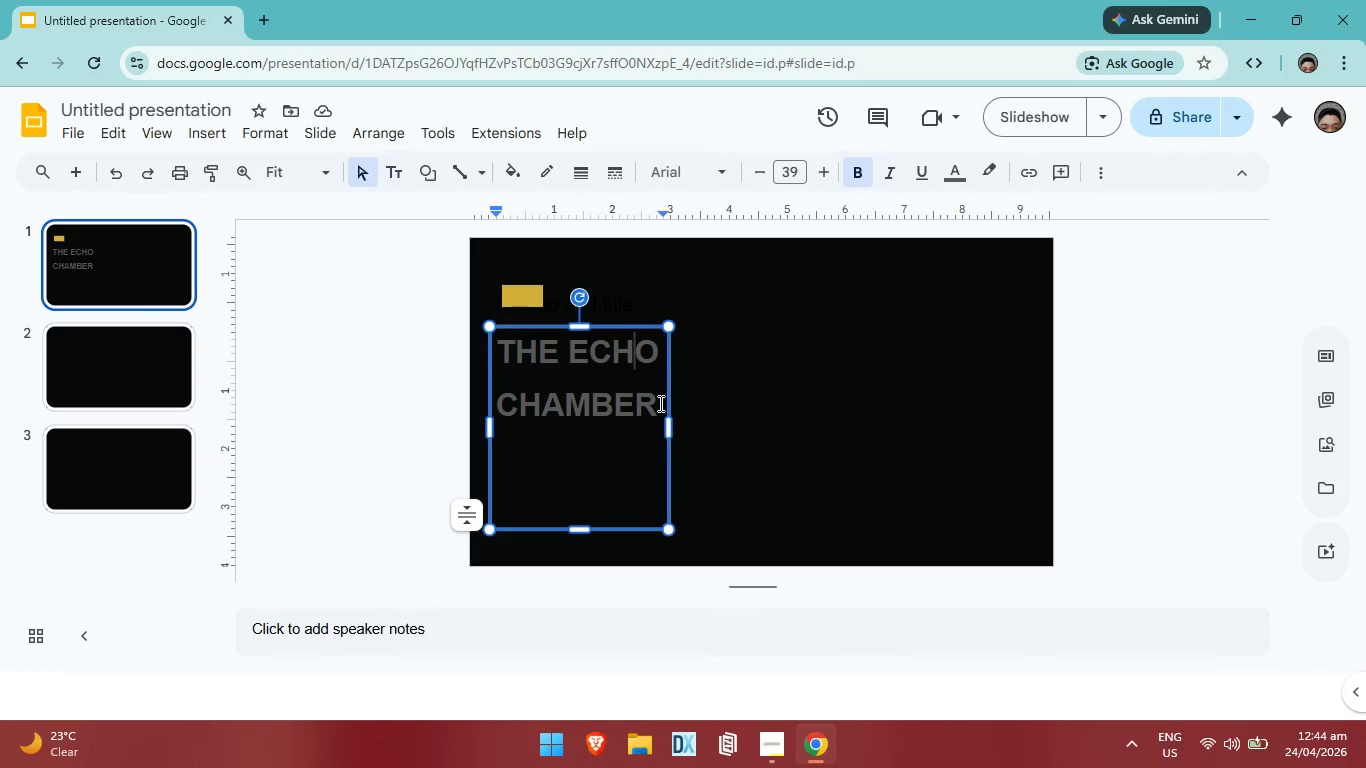 
left_click([658, 404])
 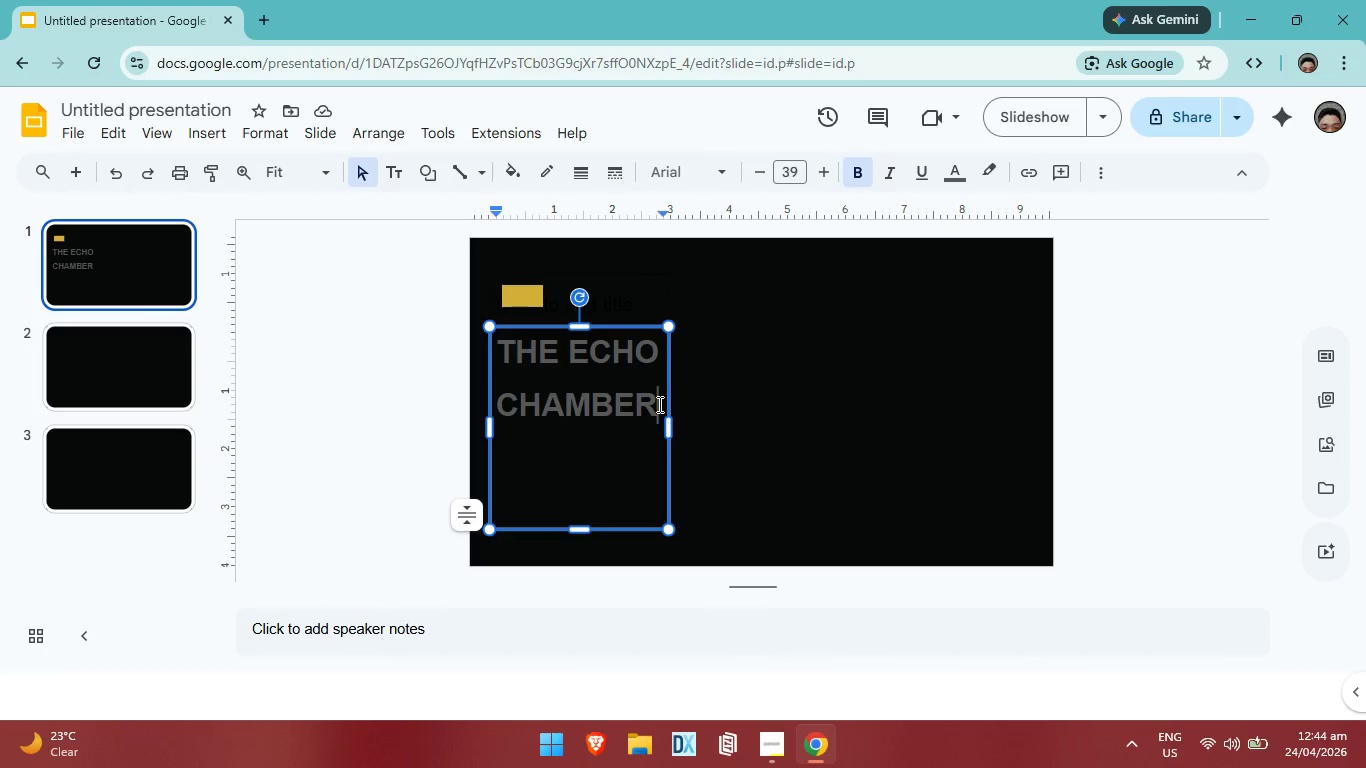 
left_click_drag(start_coordinate=[658, 404], to_coordinate=[514, 355])
 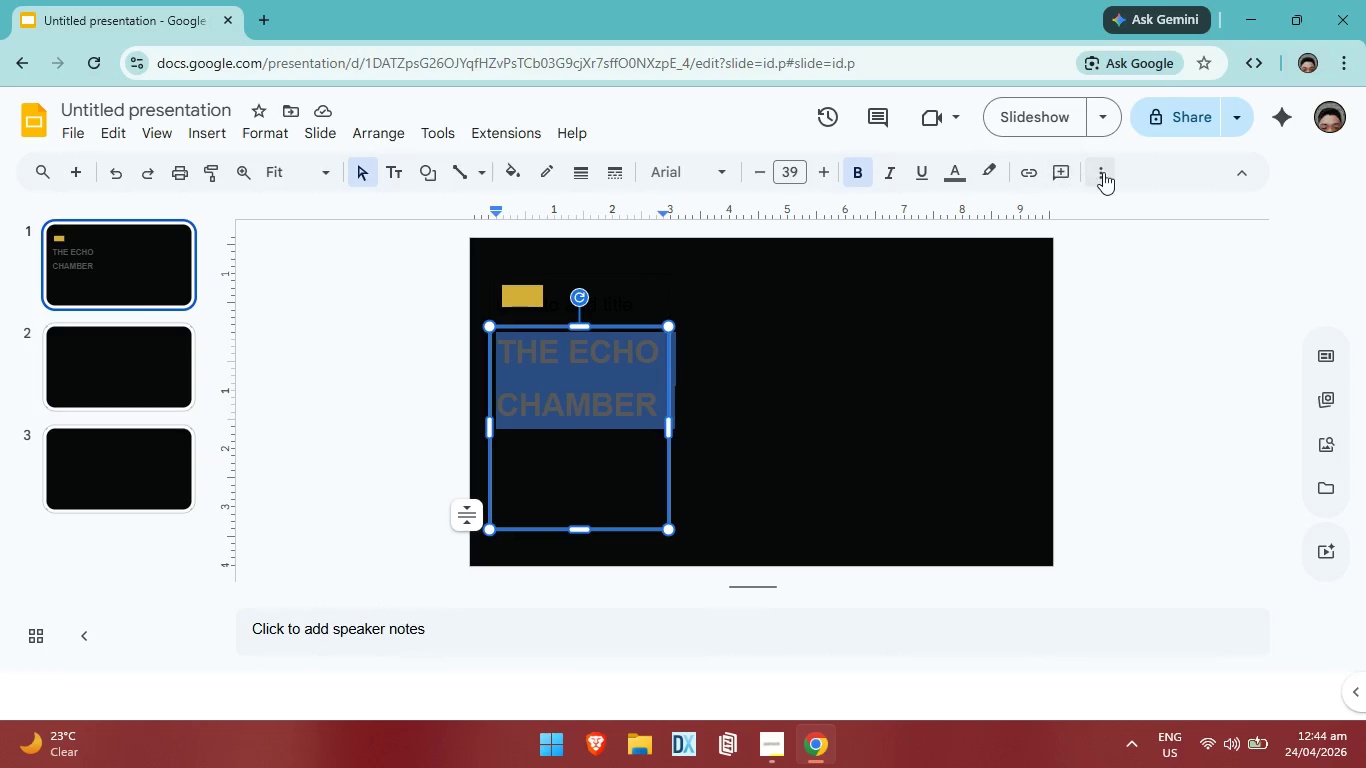 
left_click([1110, 172])
 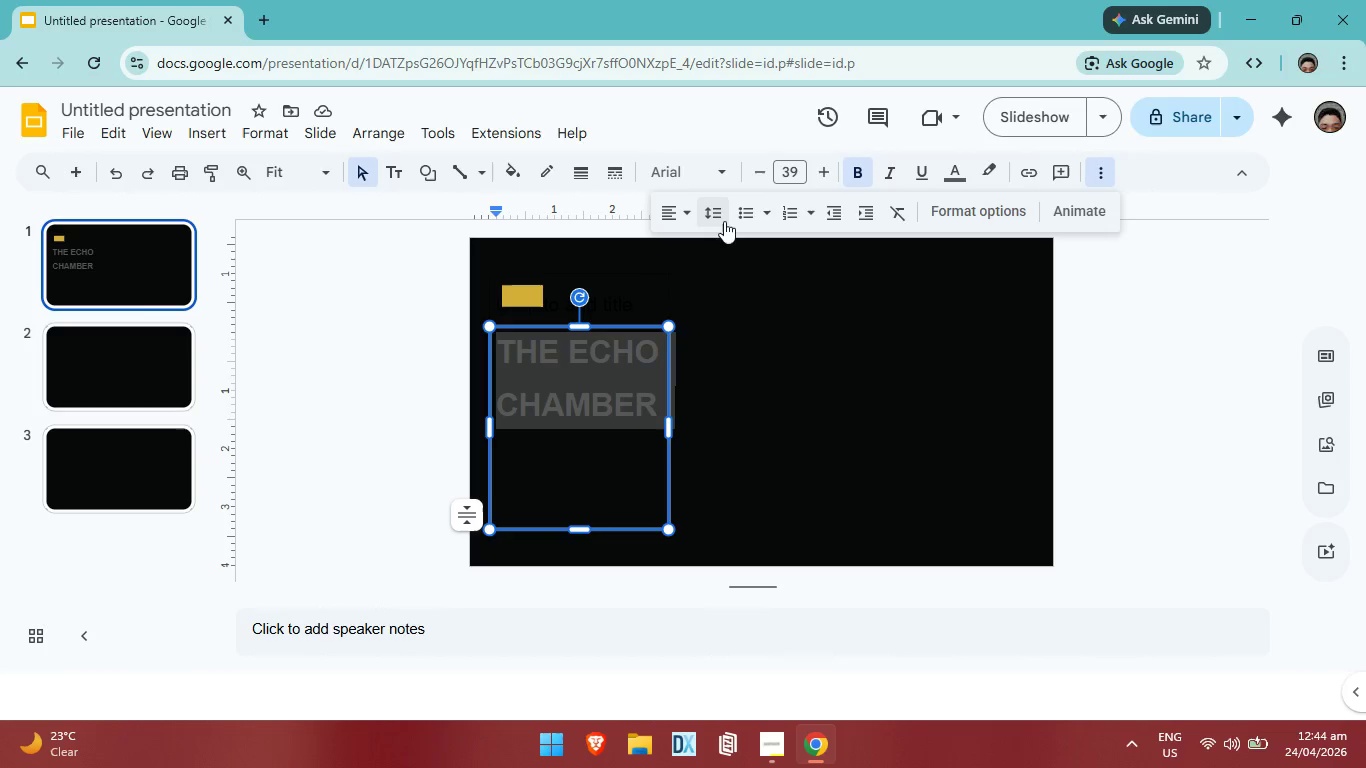 
left_click([720, 220])
 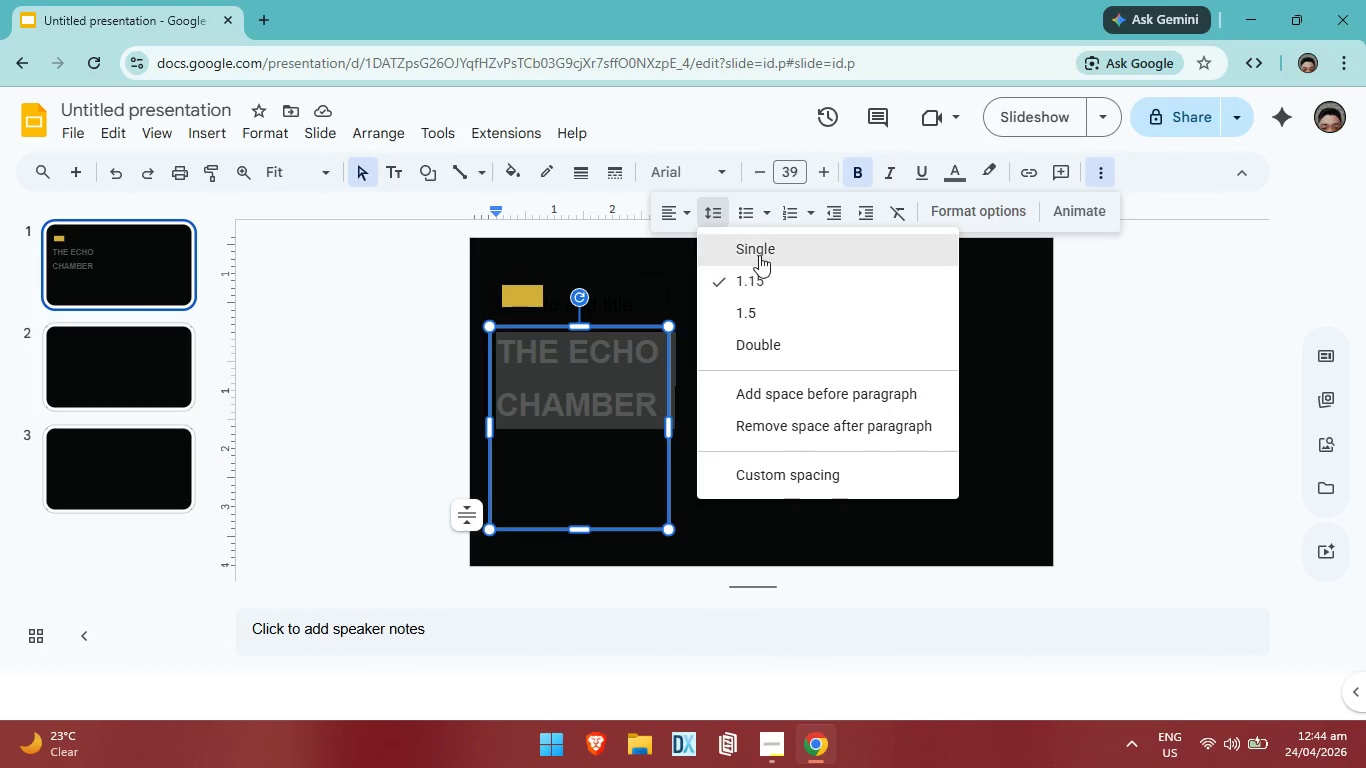 
left_click([759, 255])
 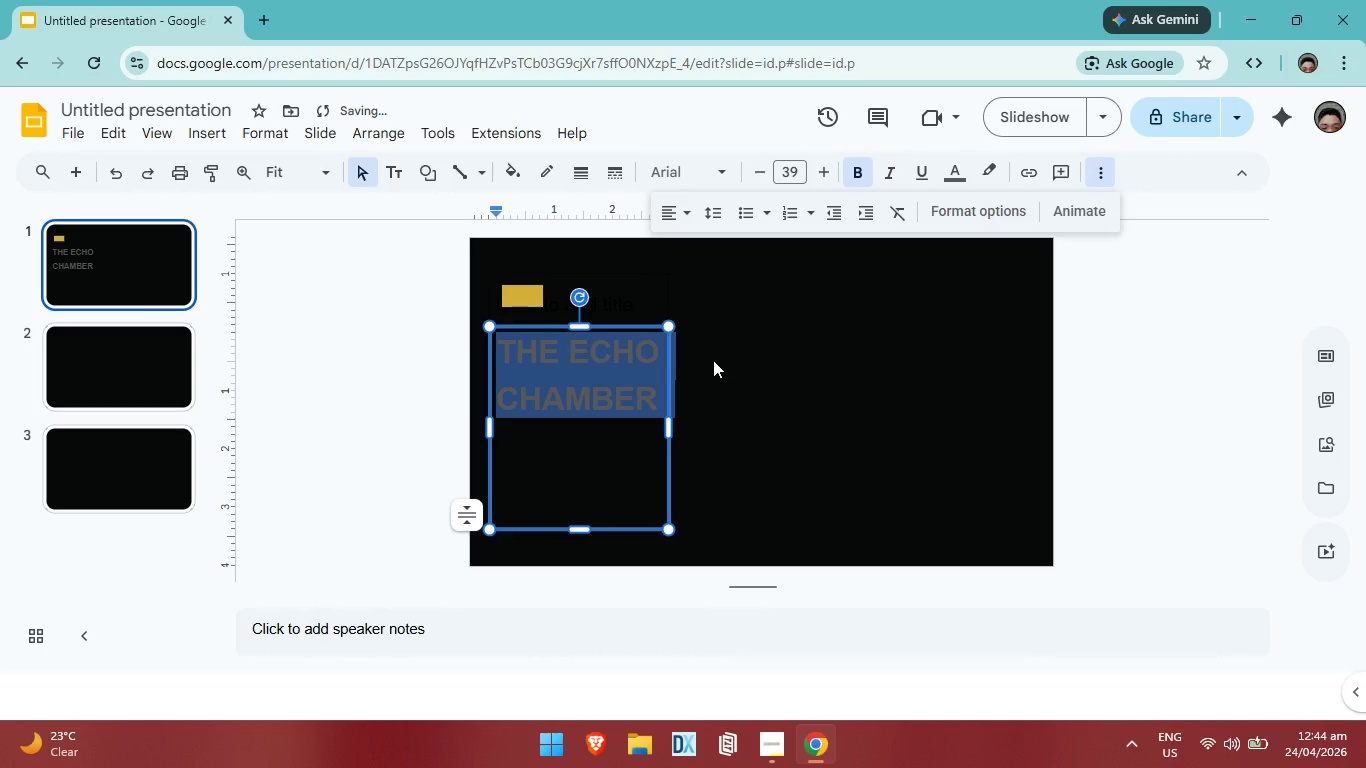 
left_click([713, 363])
 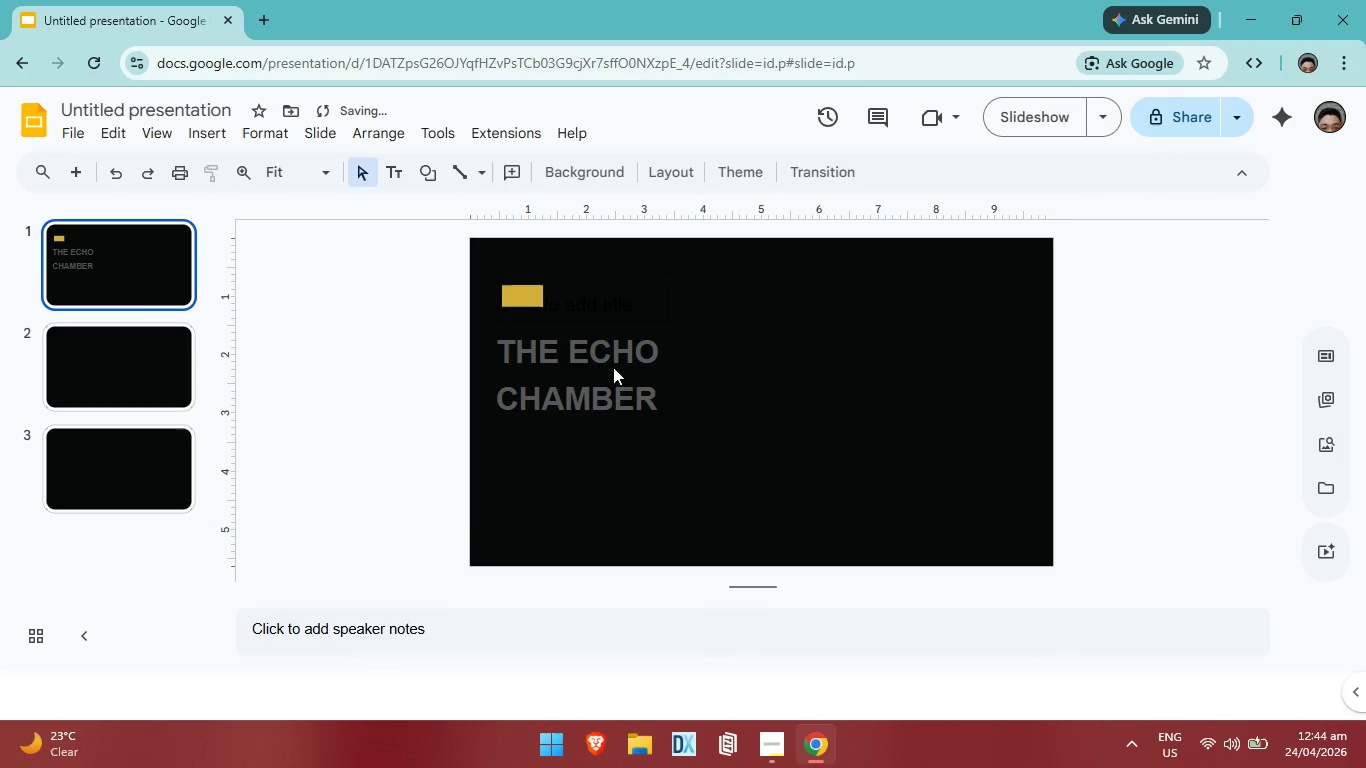 
left_click([609, 366])
 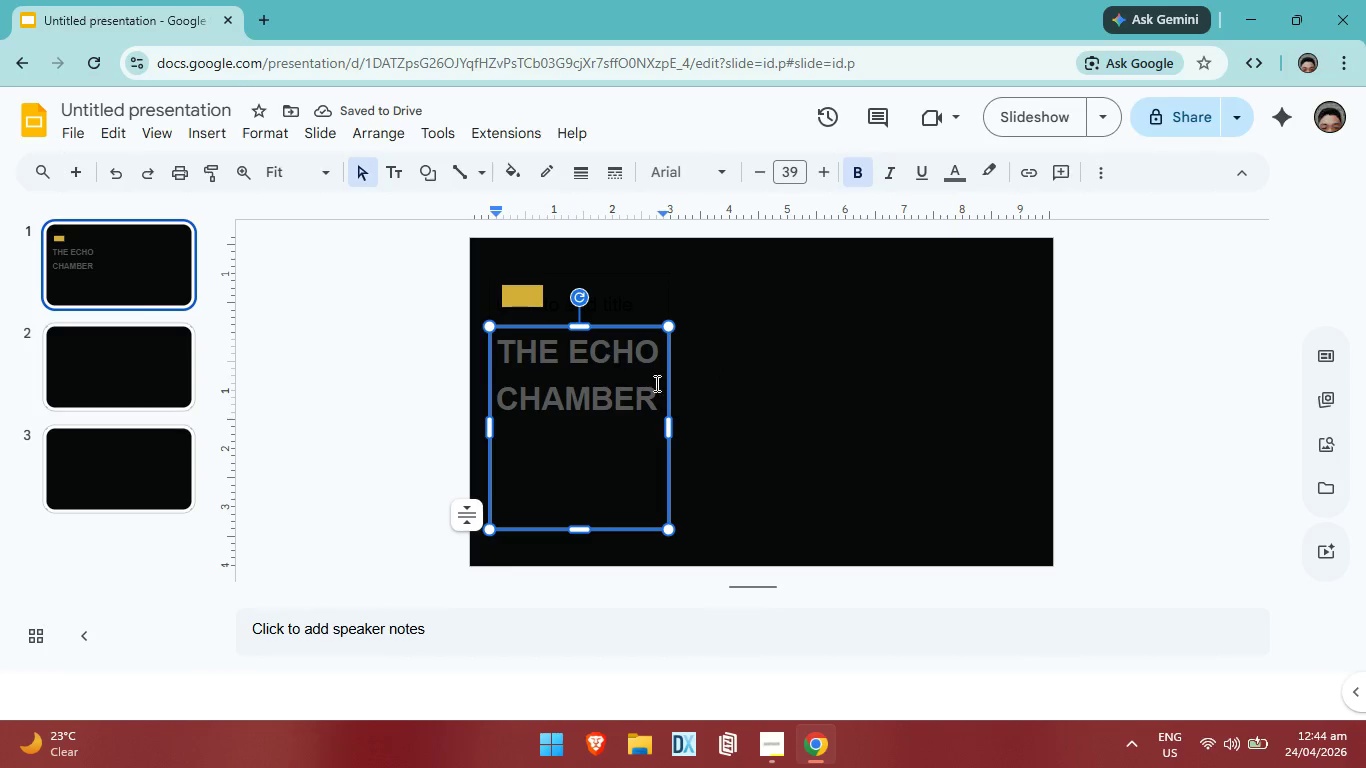 
left_click([722, 385])
 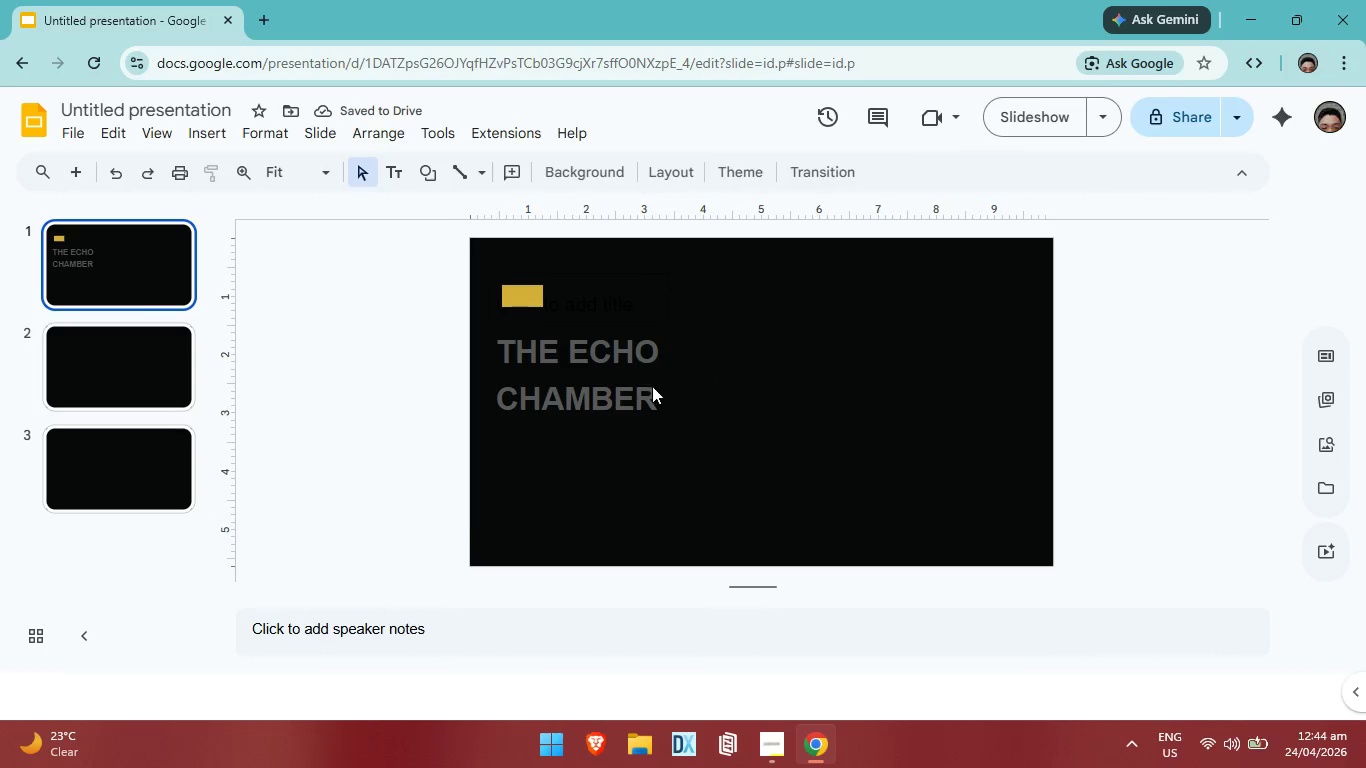 
left_click([652, 386])
 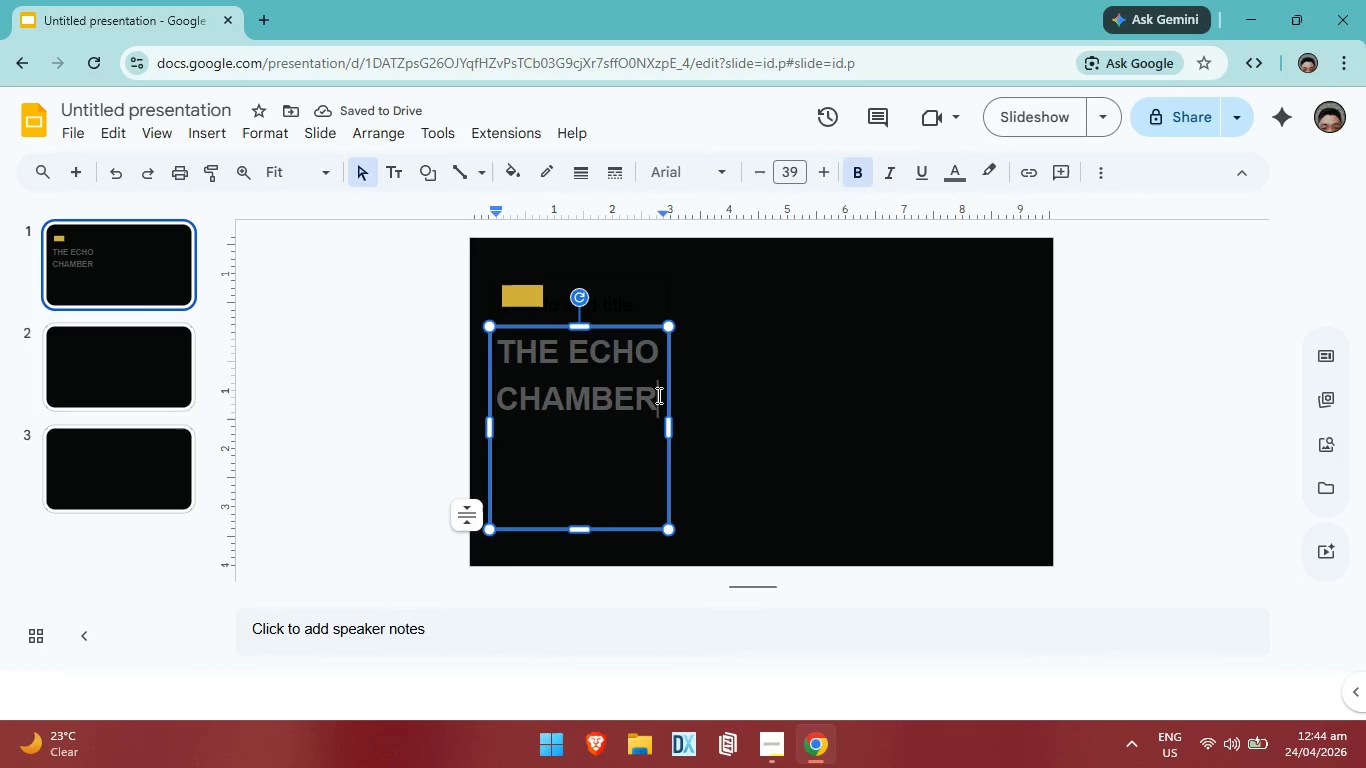 
left_click_drag(start_coordinate=[657, 395], to_coordinate=[503, 348])
 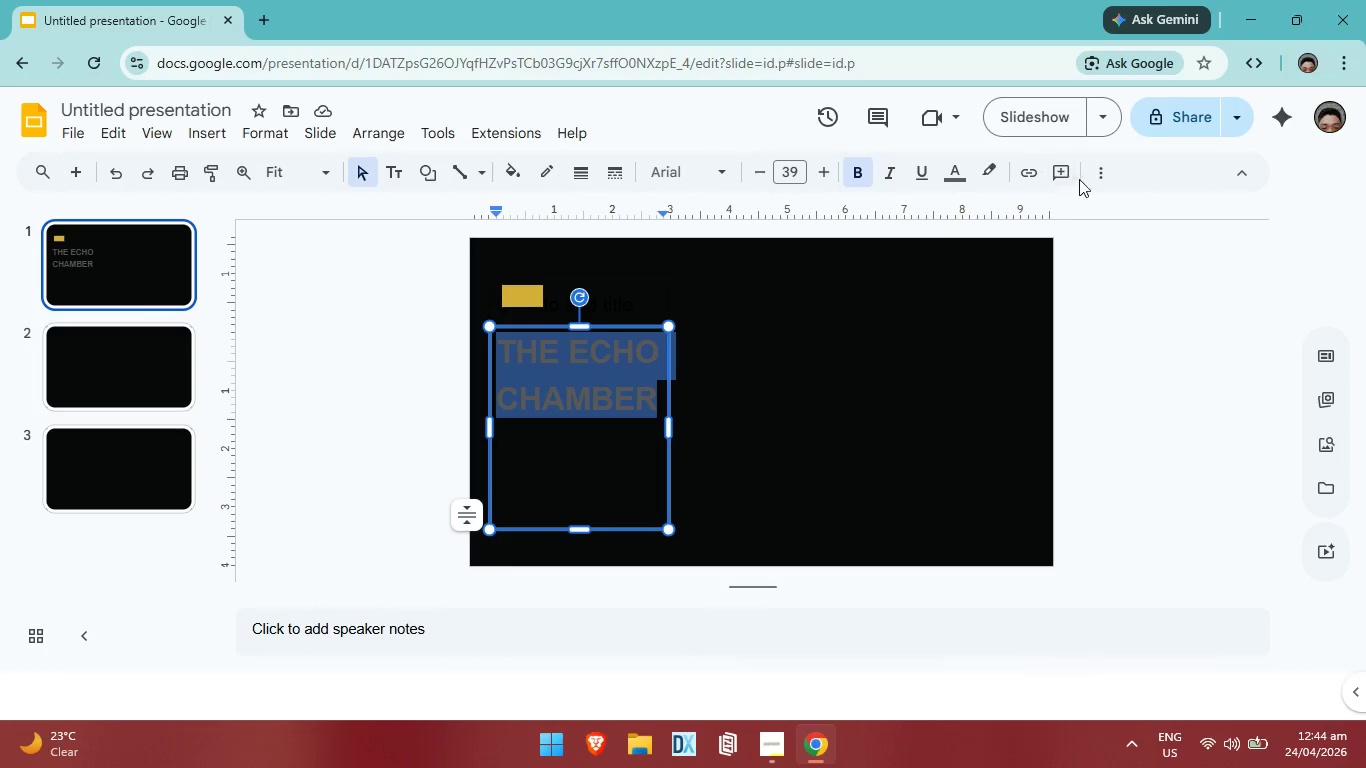 
left_click([1096, 177])
 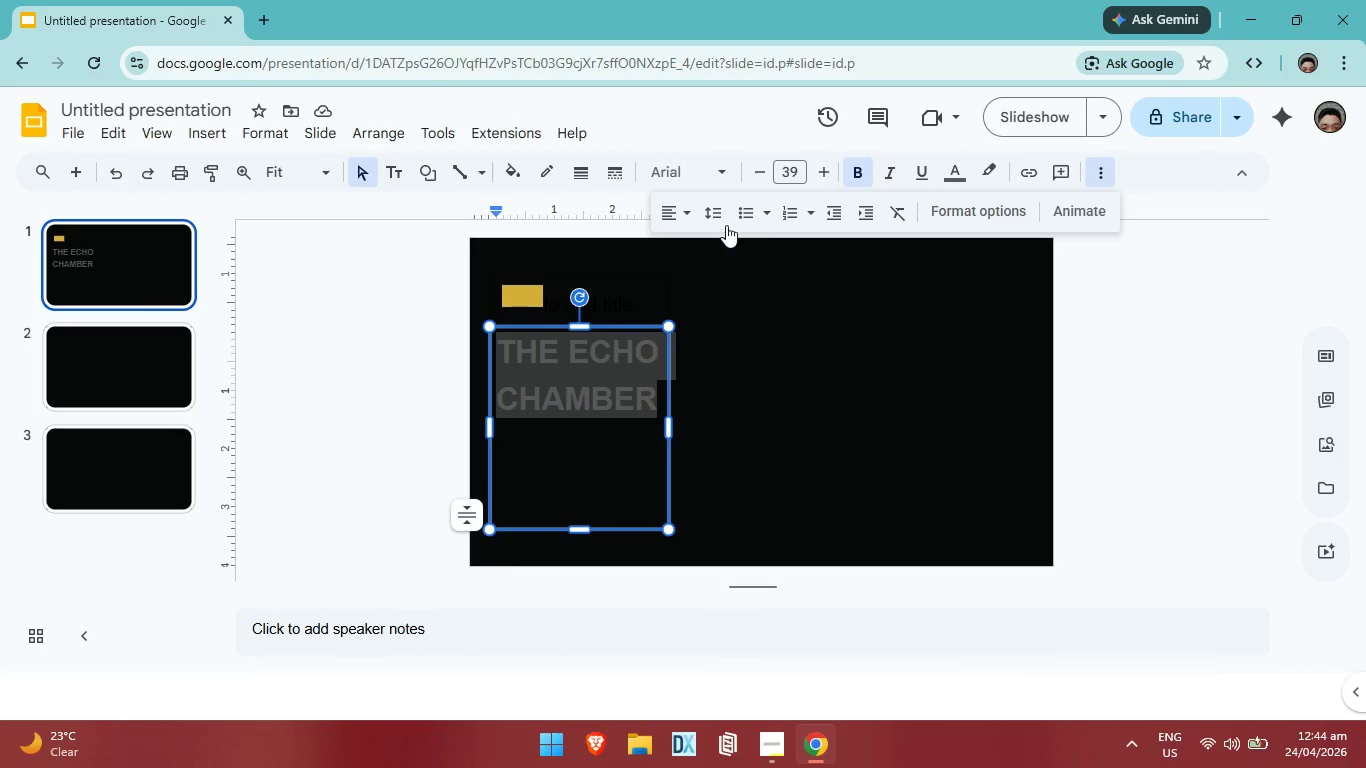 
left_click([720, 221])
 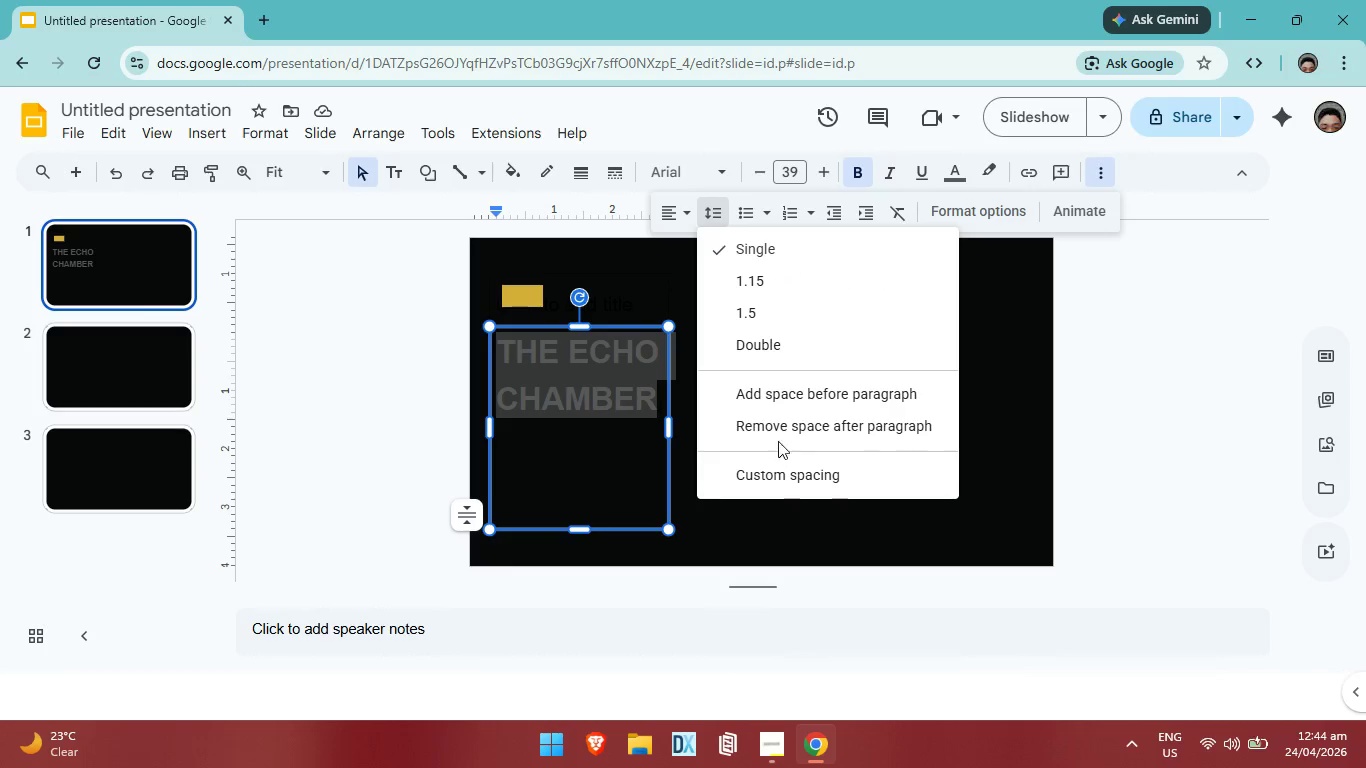 
left_click([781, 431])
 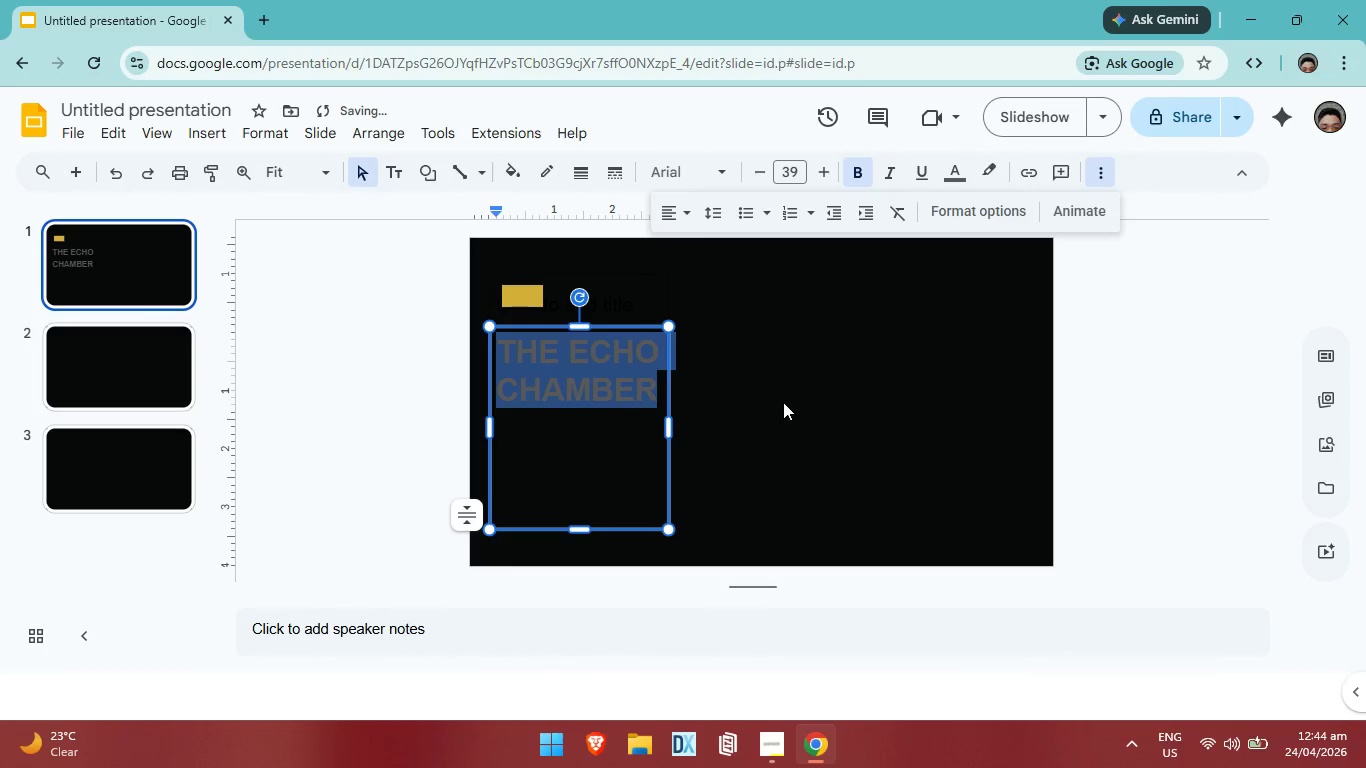 
left_click([782, 402])
 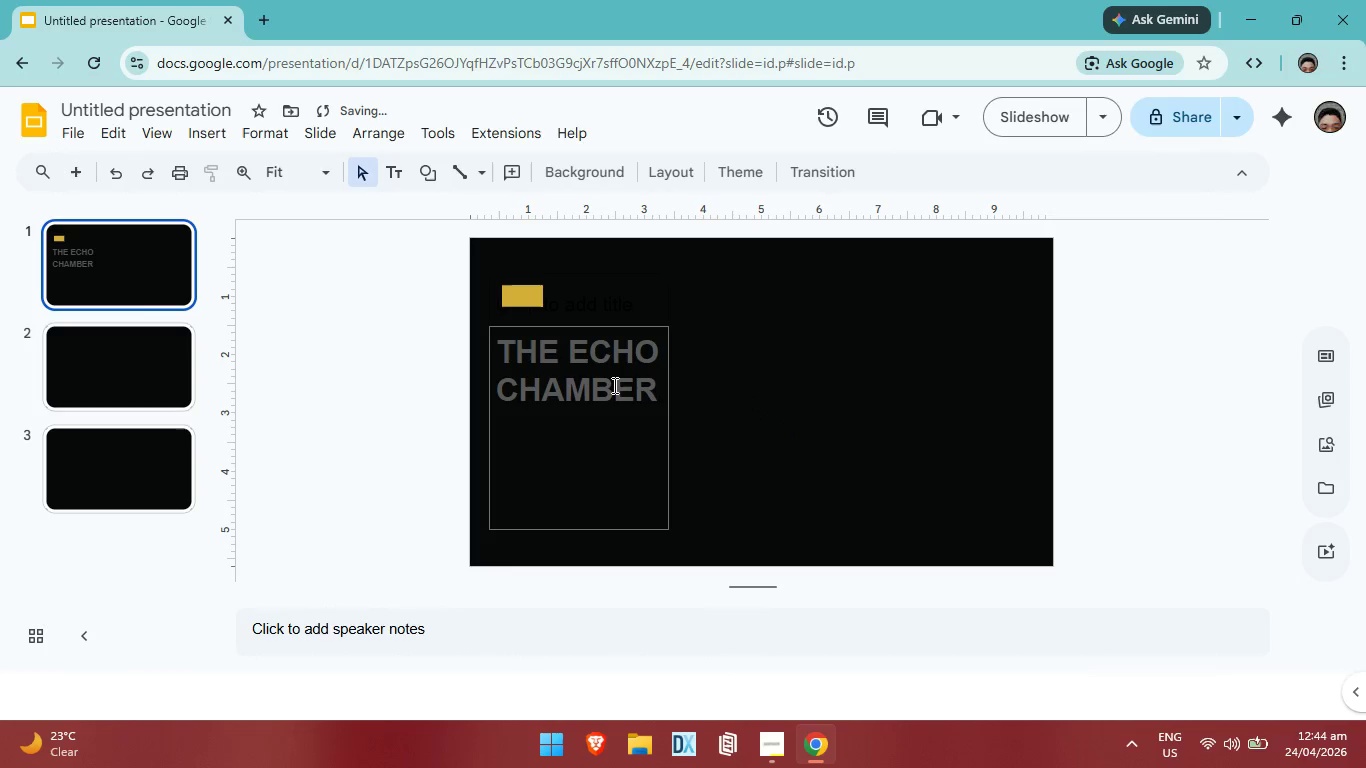 
left_click([613, 385])
 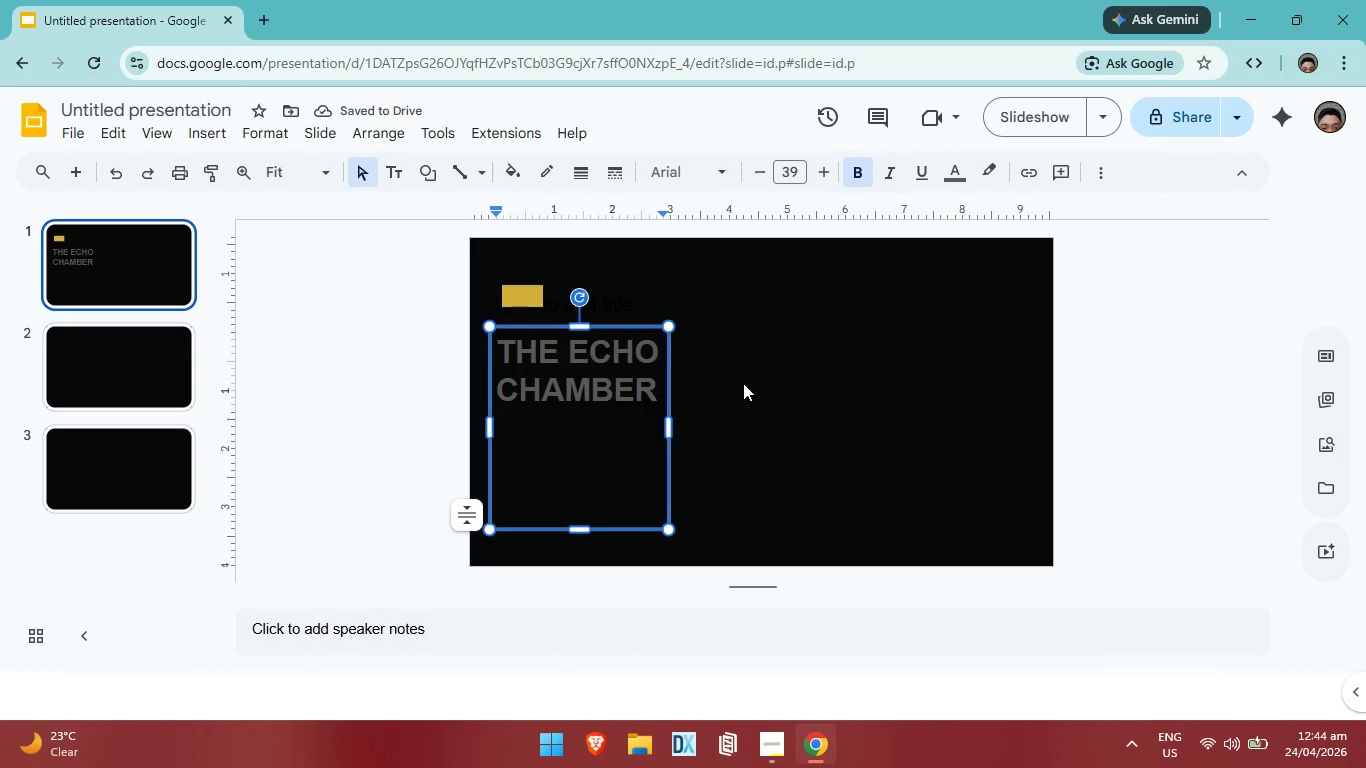 
left_click([749, 383])
 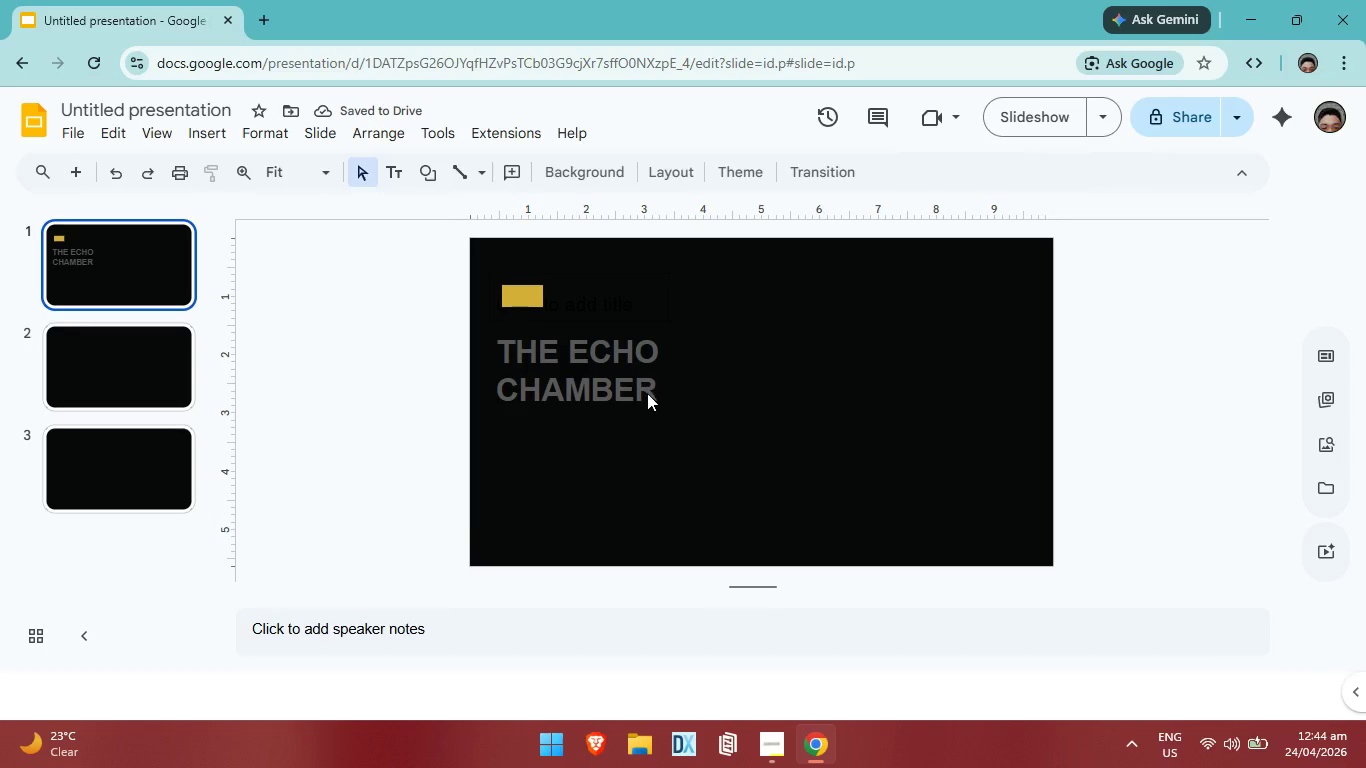 
left_click([647, 393])
 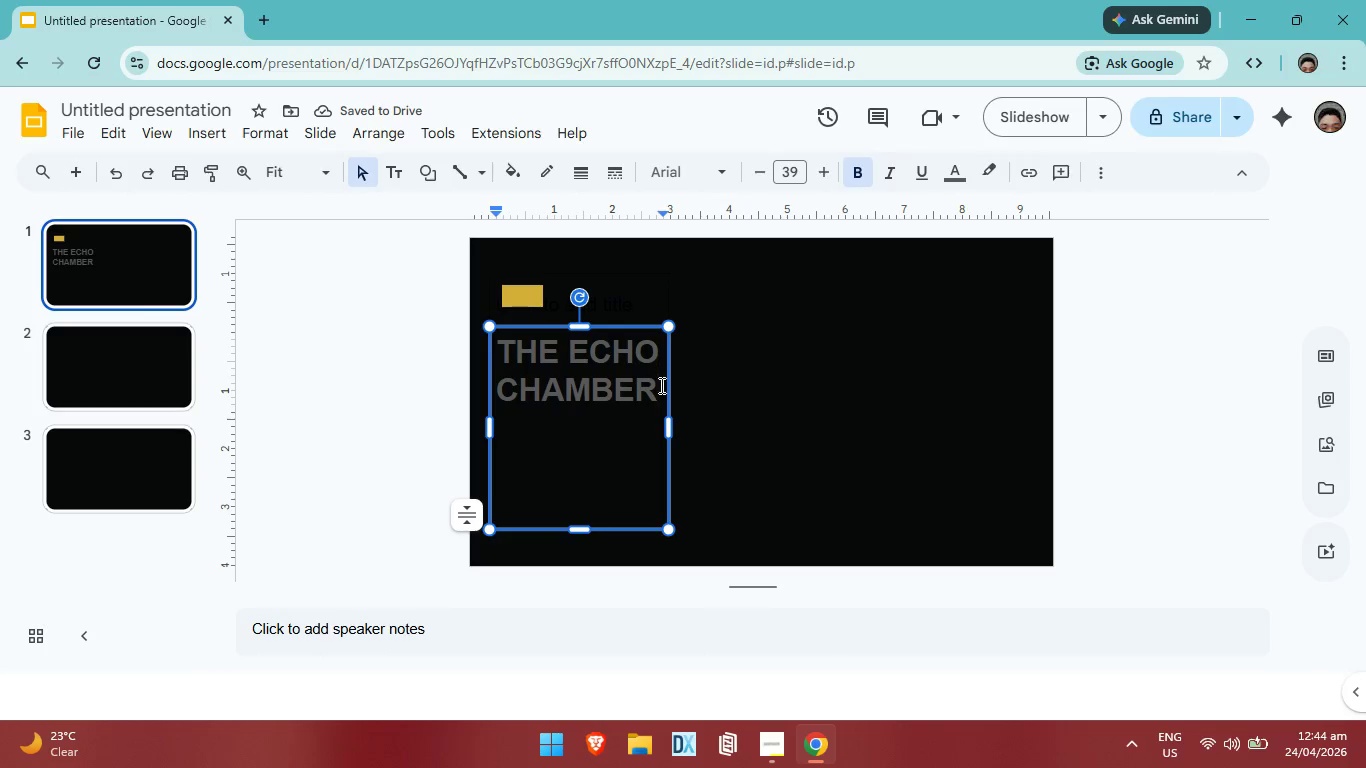 
left_click_drag(start_coordinate=[660, 386], to_coordinate=[506, 349])
 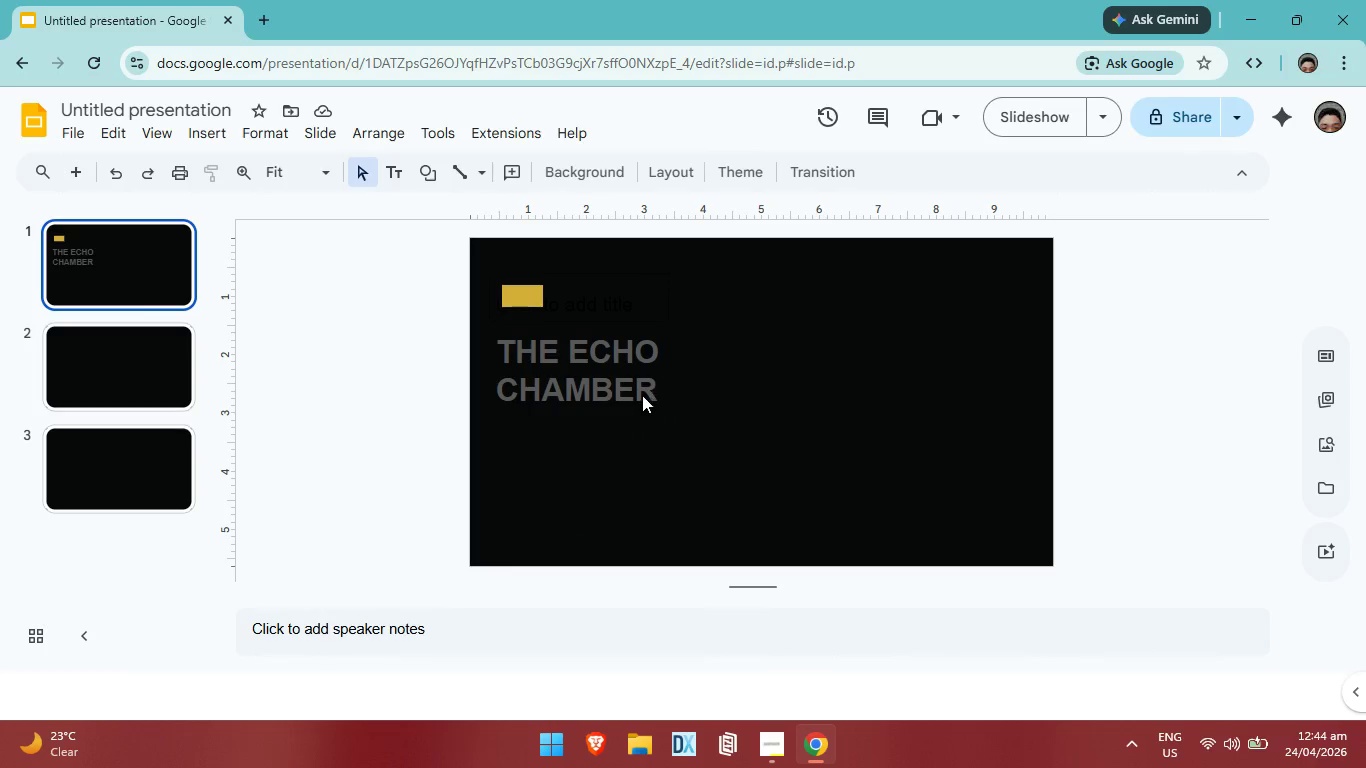 
double_click([641, 395])
 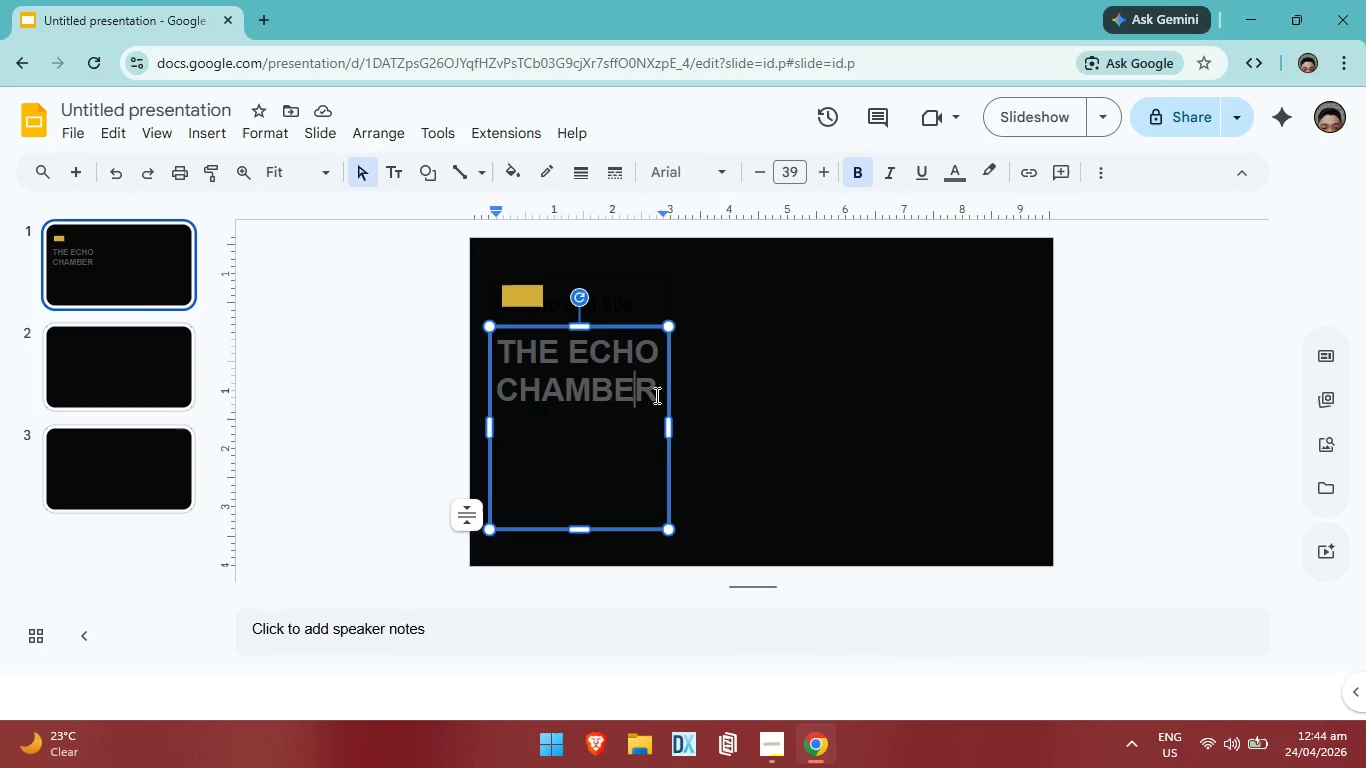 
left_click_drag(start_coordinate=[655, 395], to_coordinate=[494, 355])
 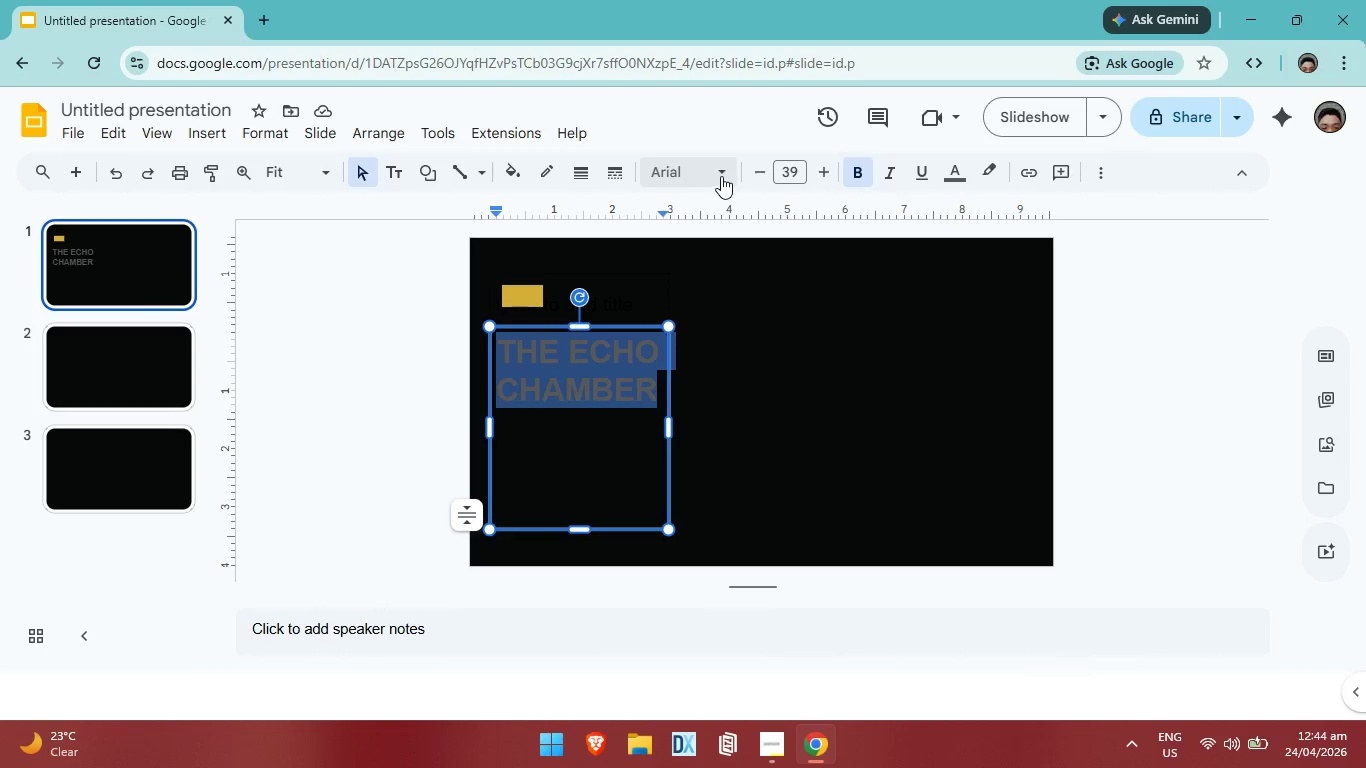 
left_click([721, 176])
 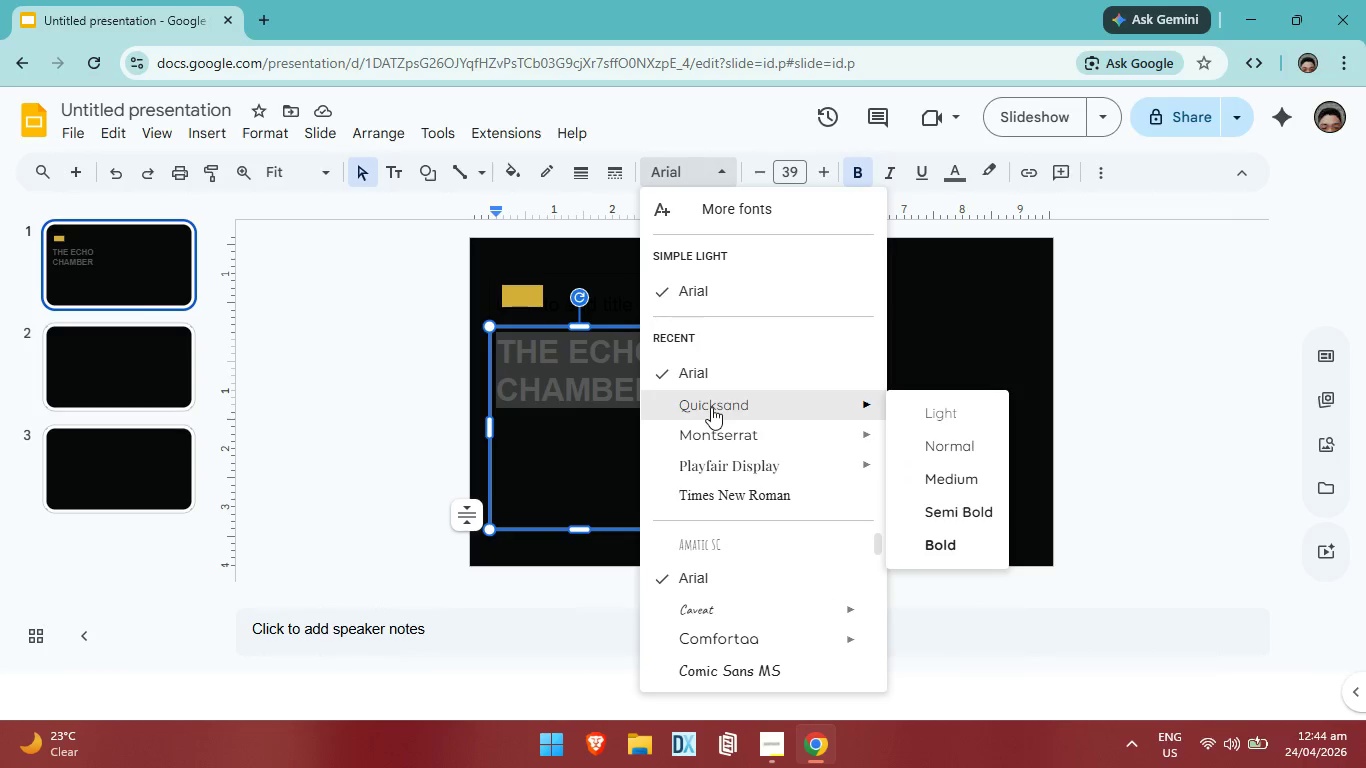 
mouse_move([741, 418])
 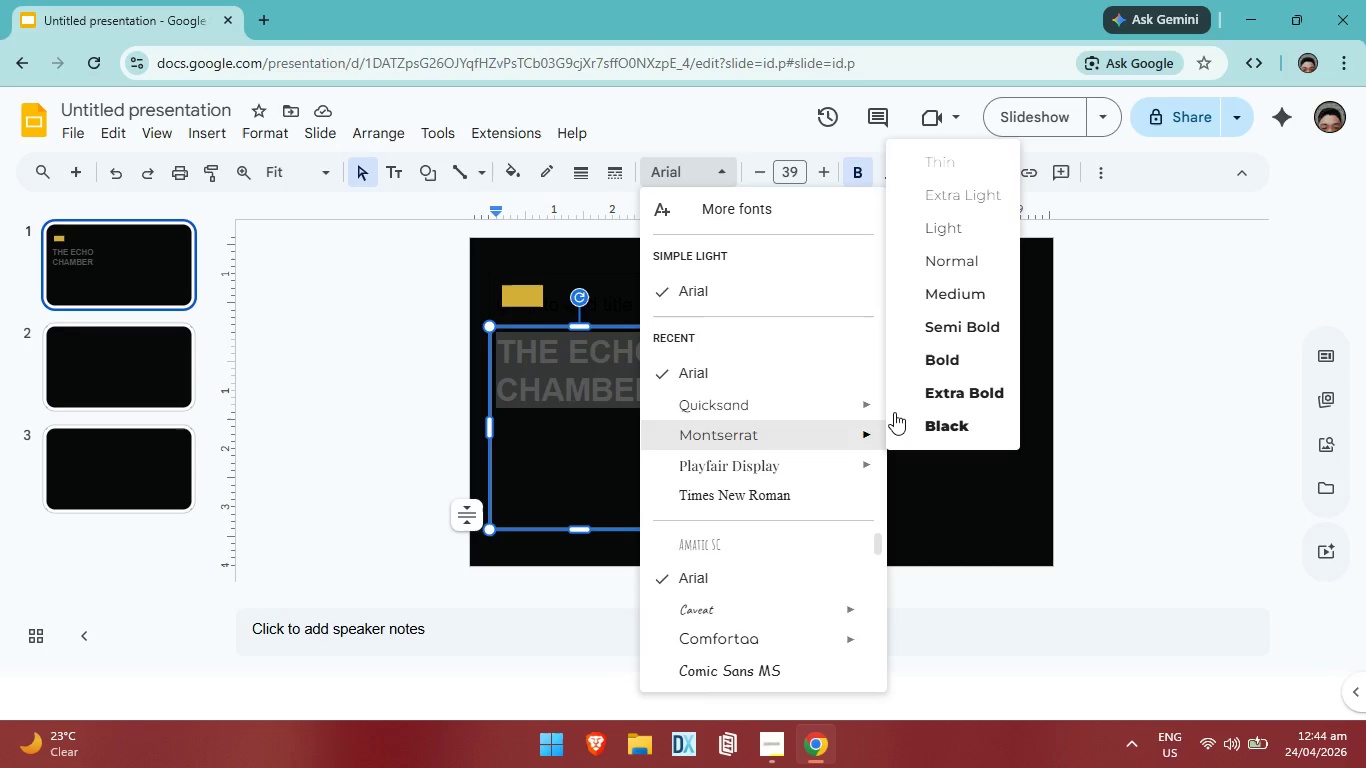 
left_click([951, 365])
 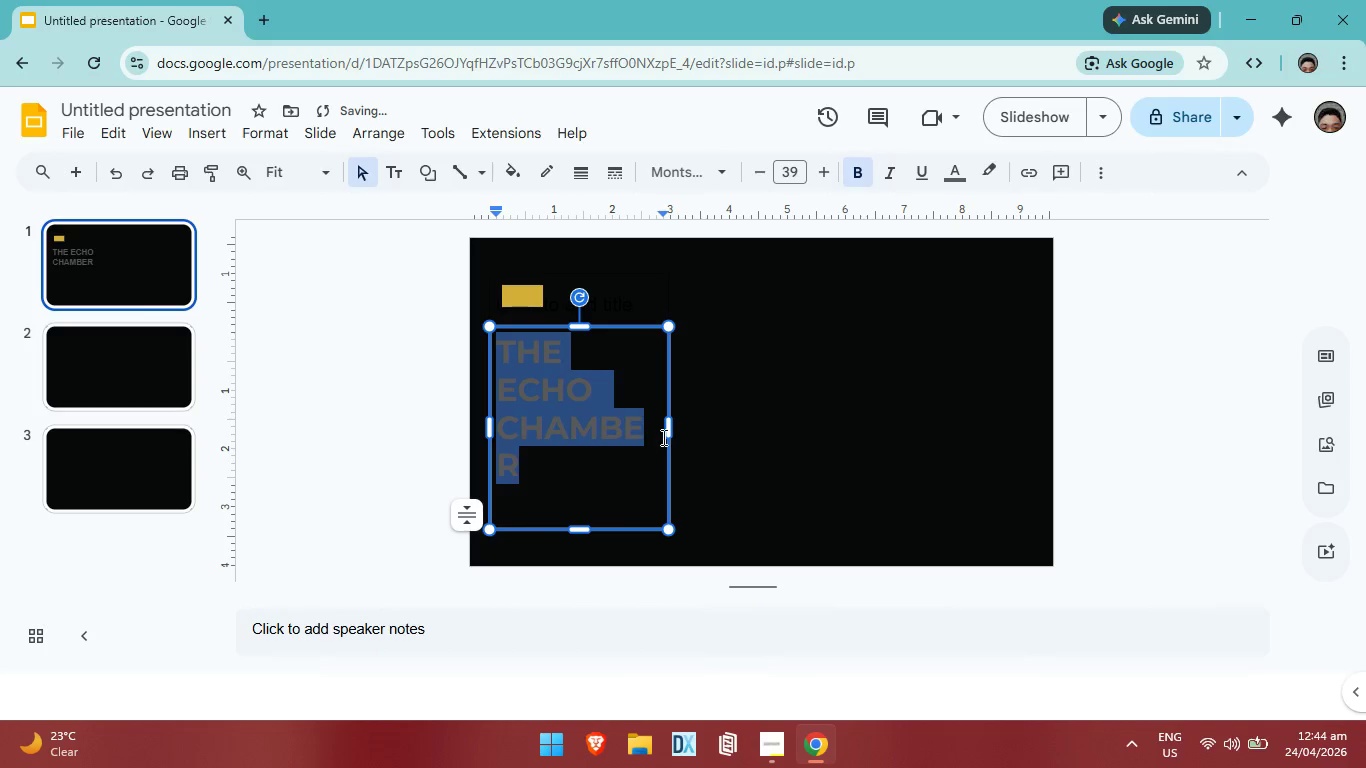 
left_click_drag(start_coordinate=[672, 430], to_coordinate=[737, 416])
 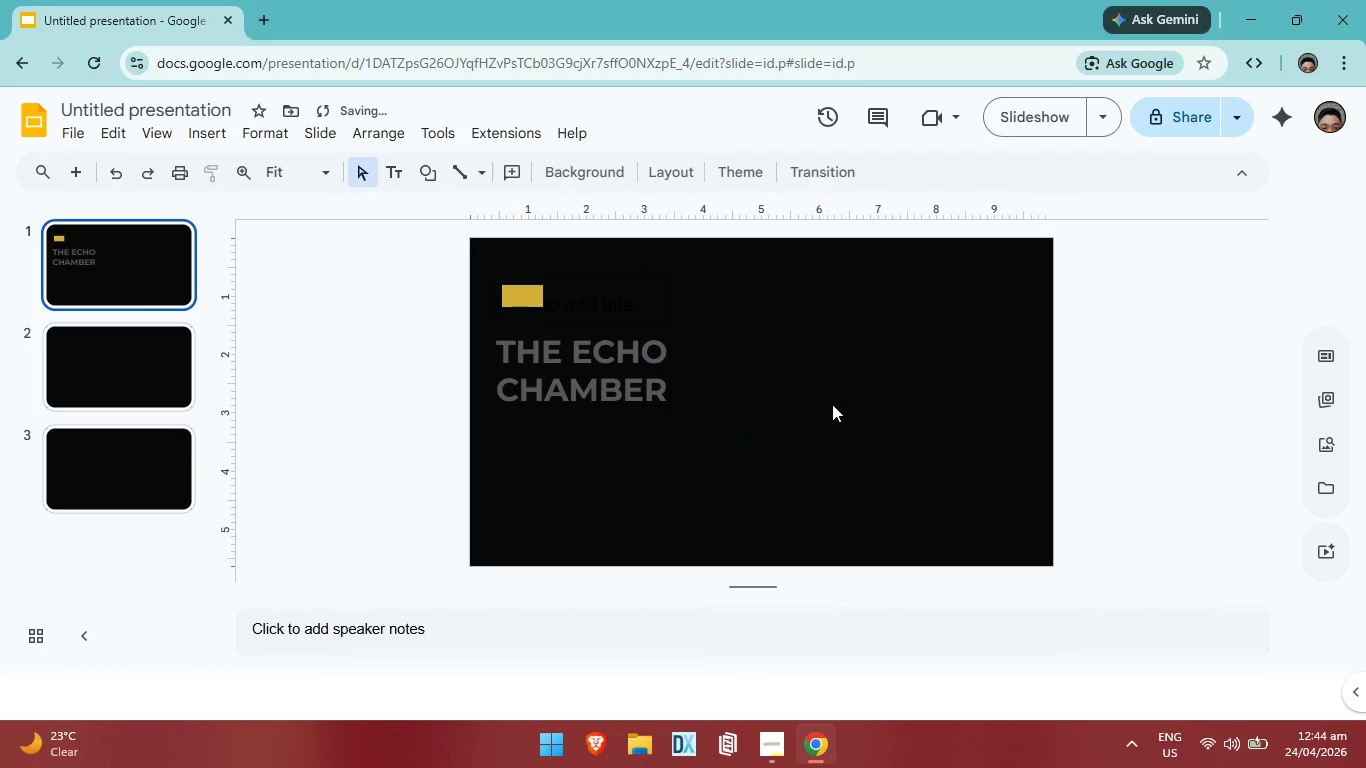 
double_click([639, 396])
 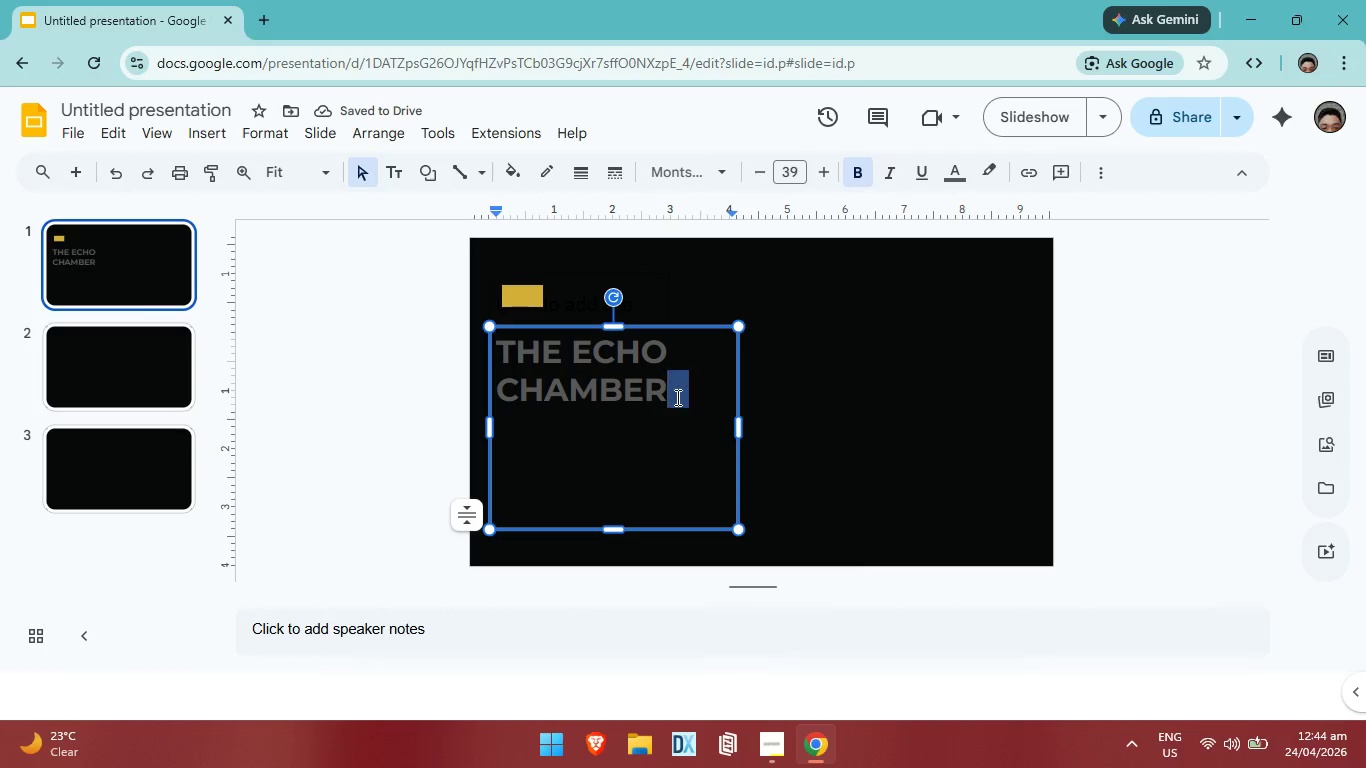 
left_click_drag(start_coordinate=[676, 397], to_coordinate=[541, 390])
 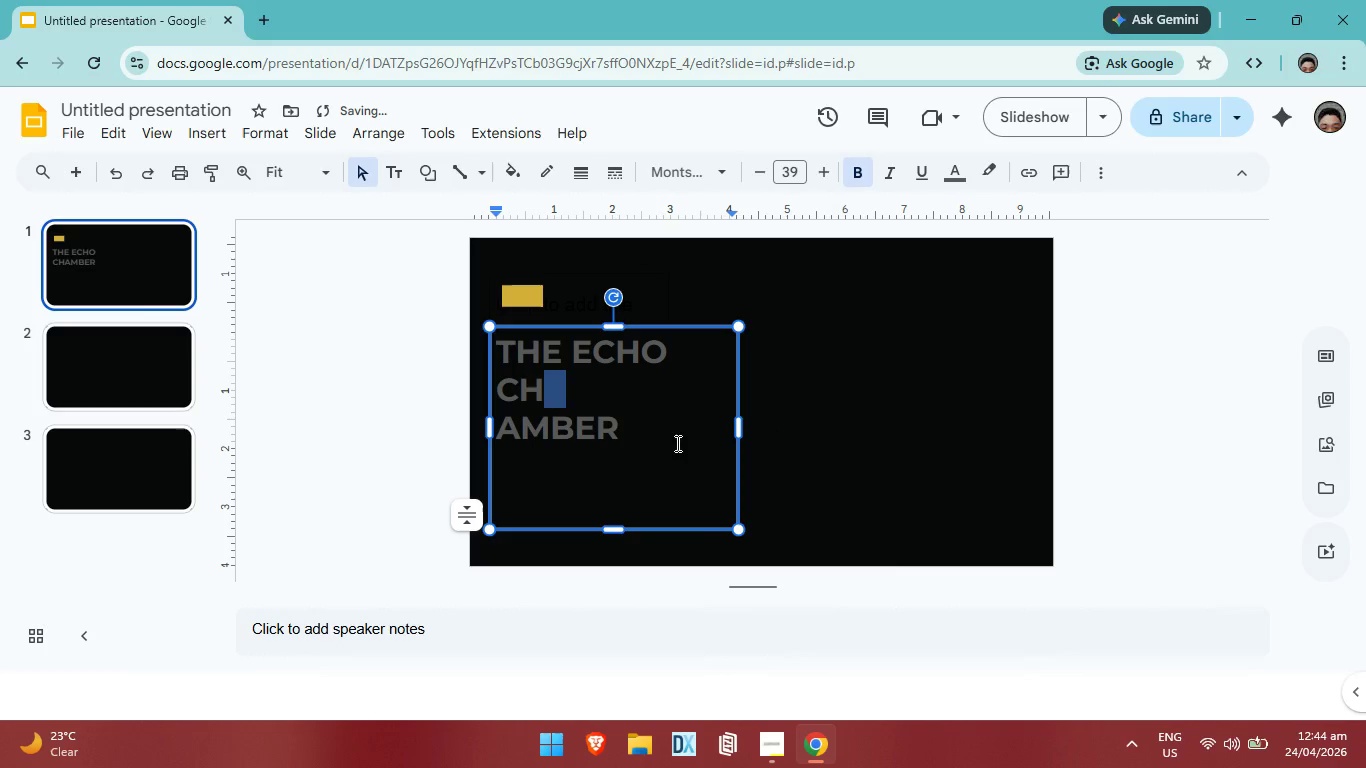 
key(Control+ControlLeft)
 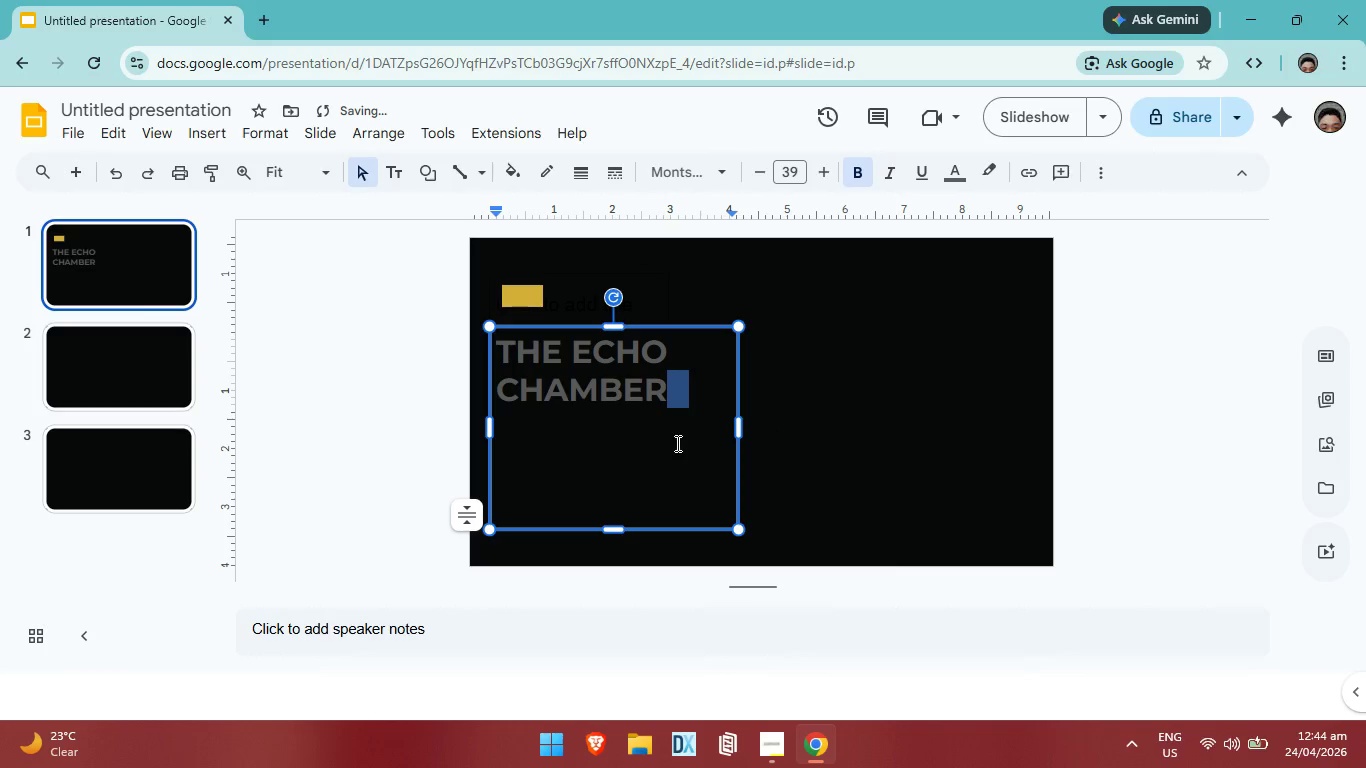 
key(Control+Z)
 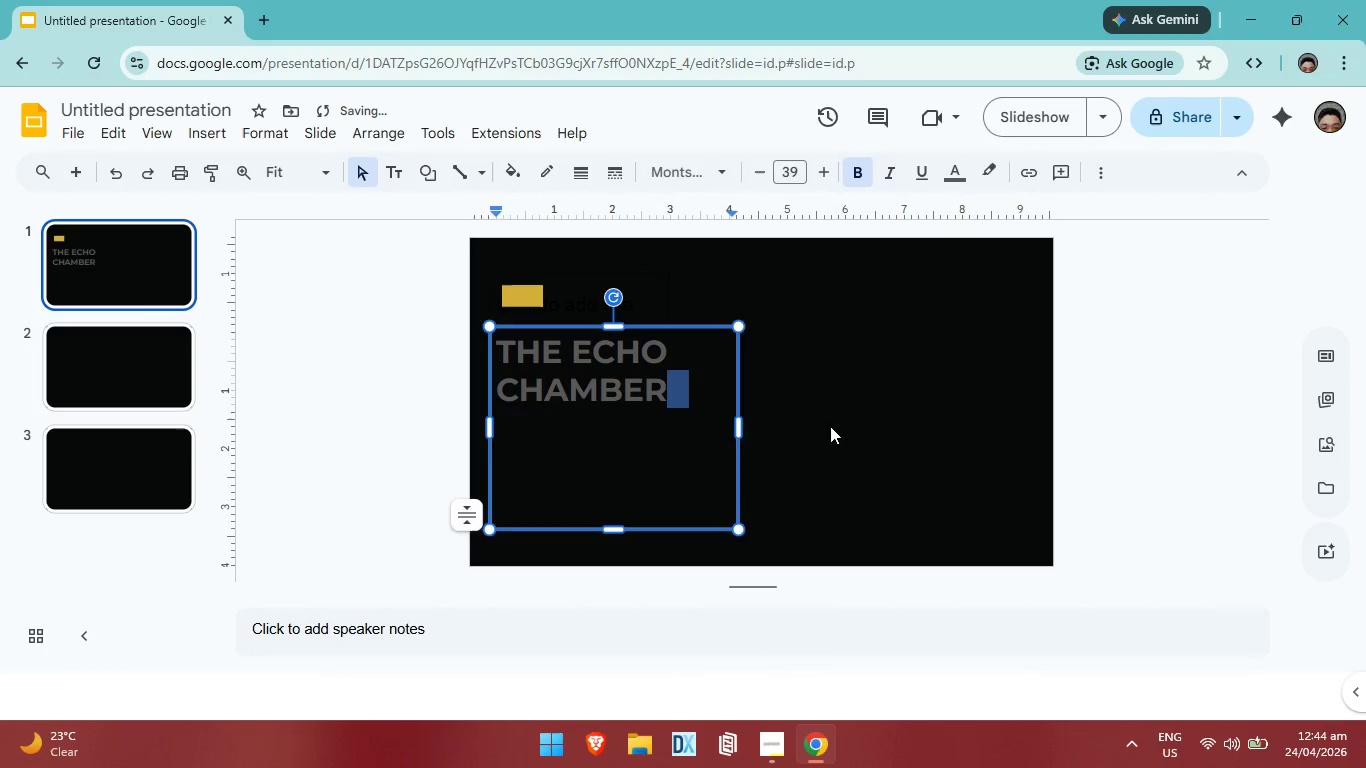 
left_click([879, 412])
 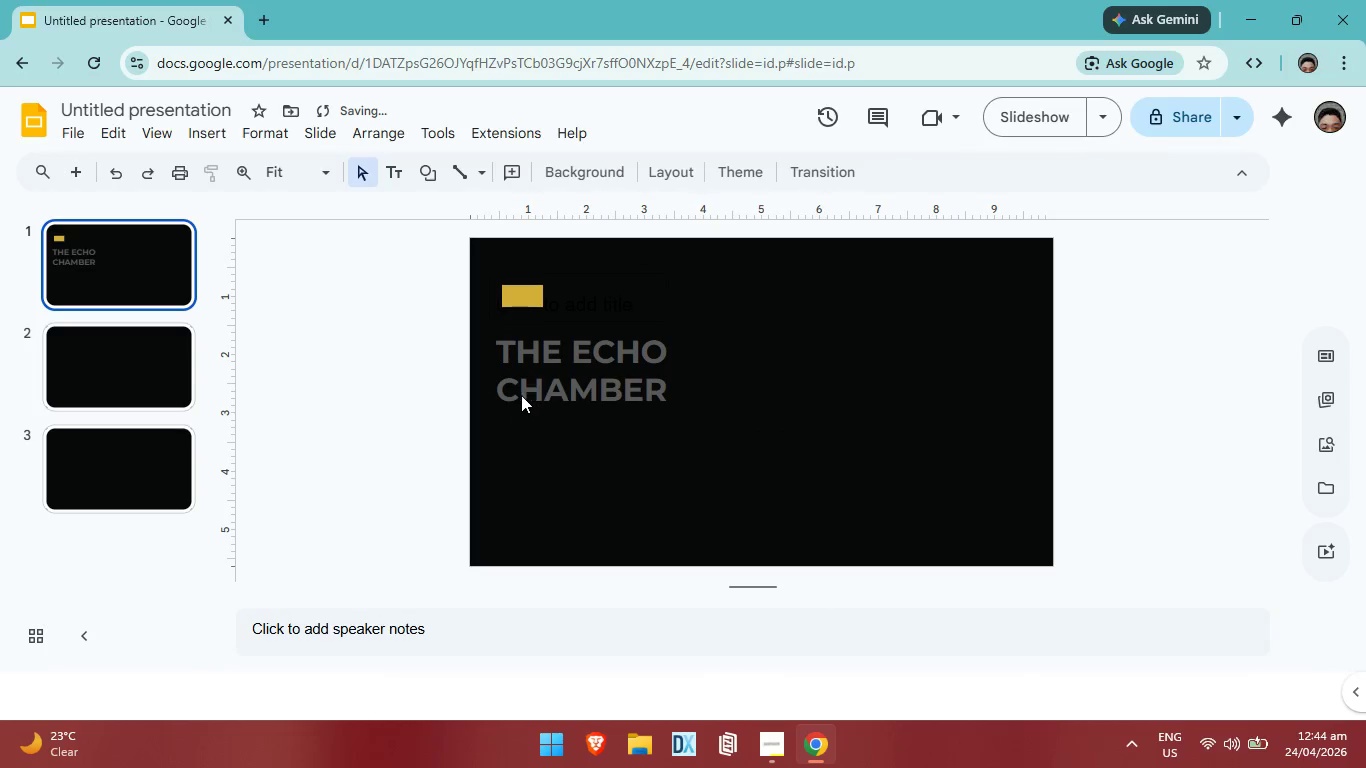 
left_click([519, 395])
 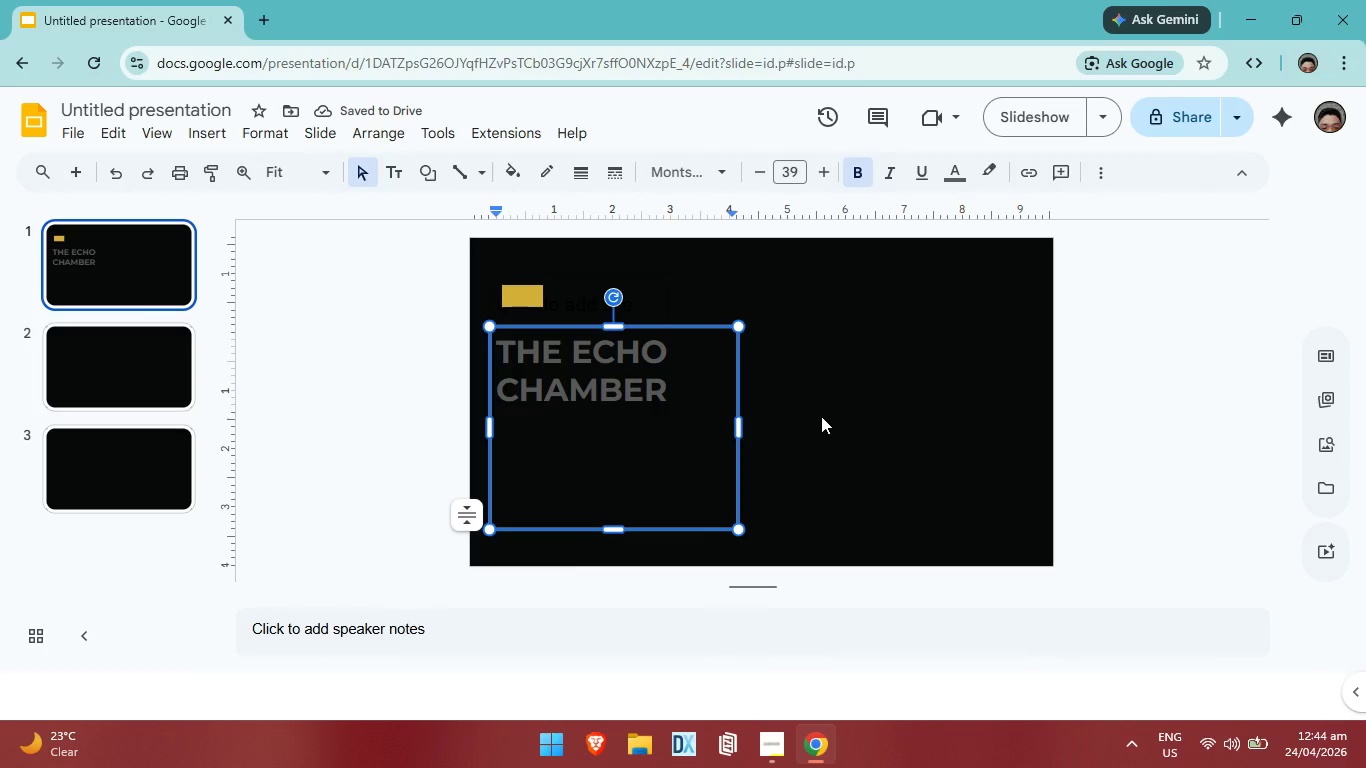 
left_click([821, 416])
 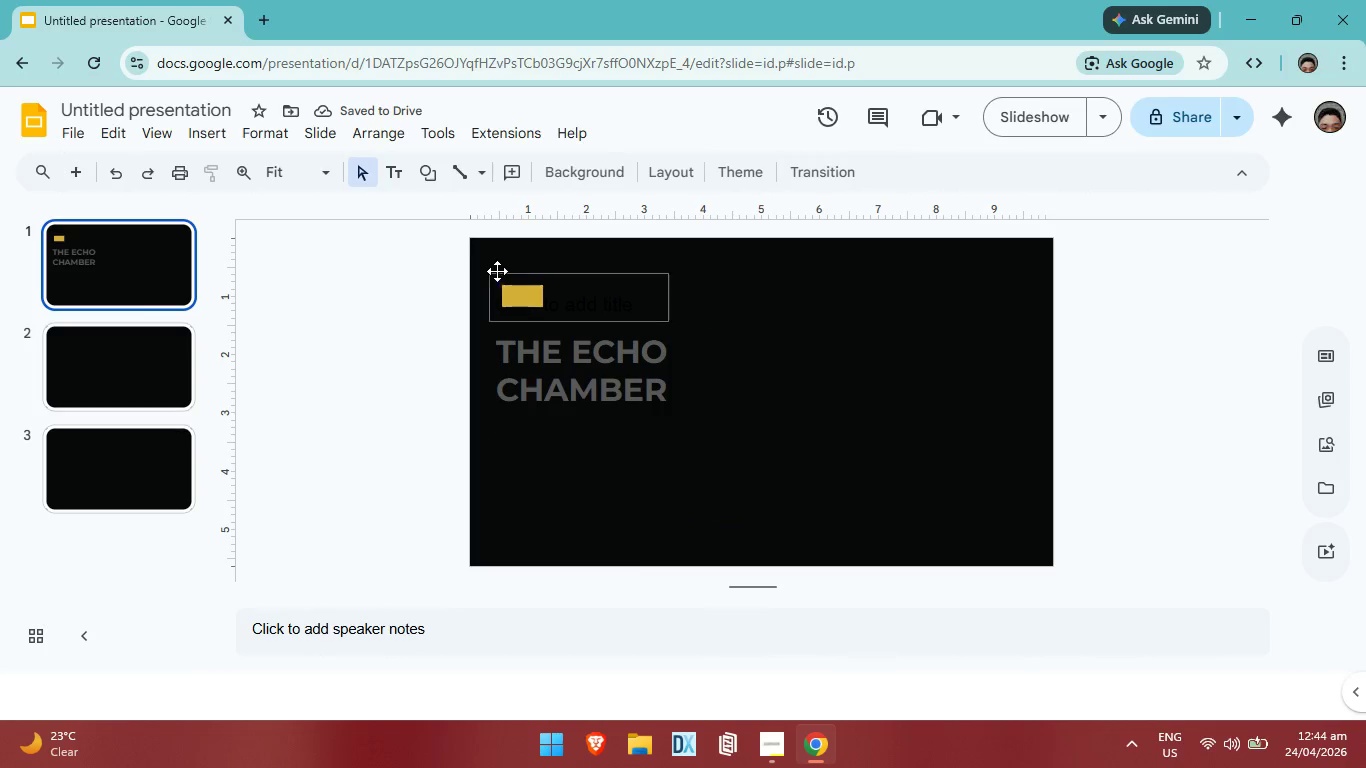 
left_click_drag(start_coordinate=[486, 262], to_coordinate=[677, 439])
 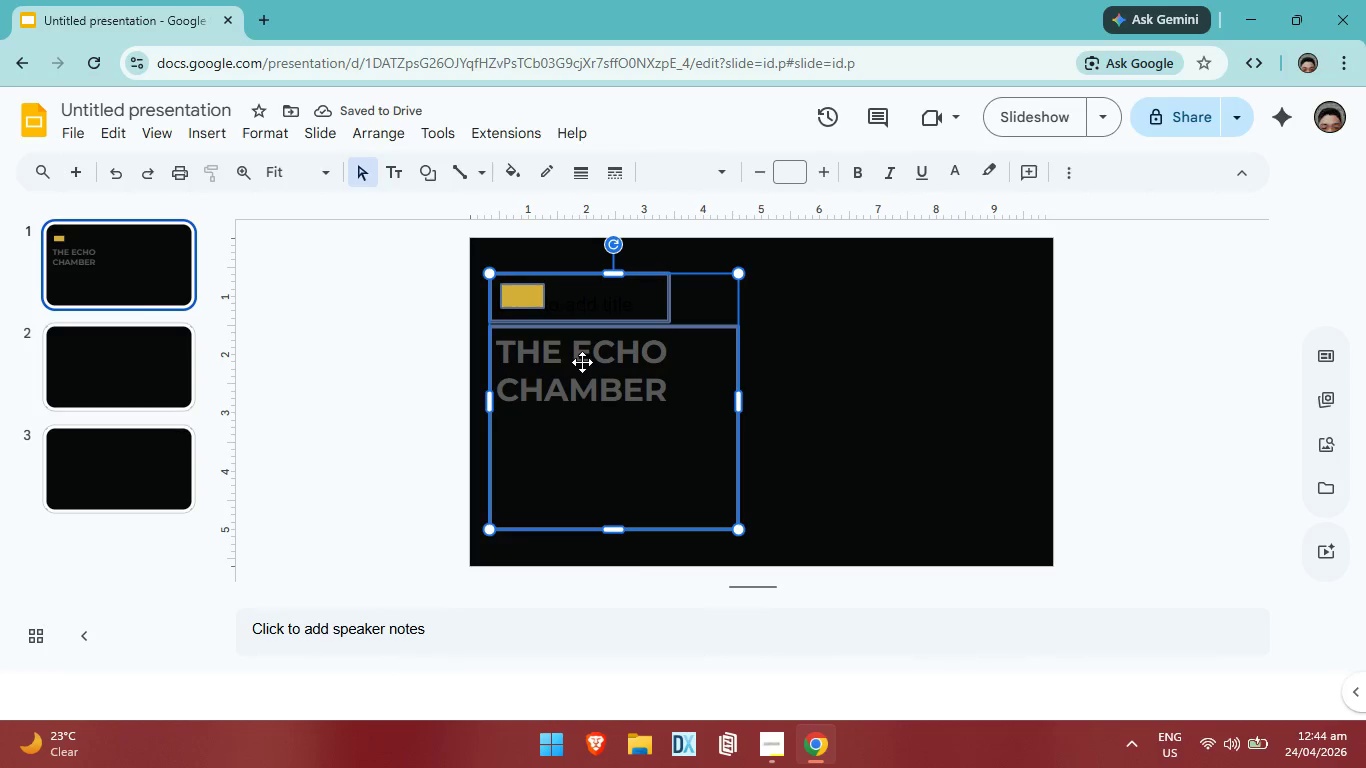 
left_click_drag(start_coordinate=[582, 362], to_coordinate=[591, 364])
 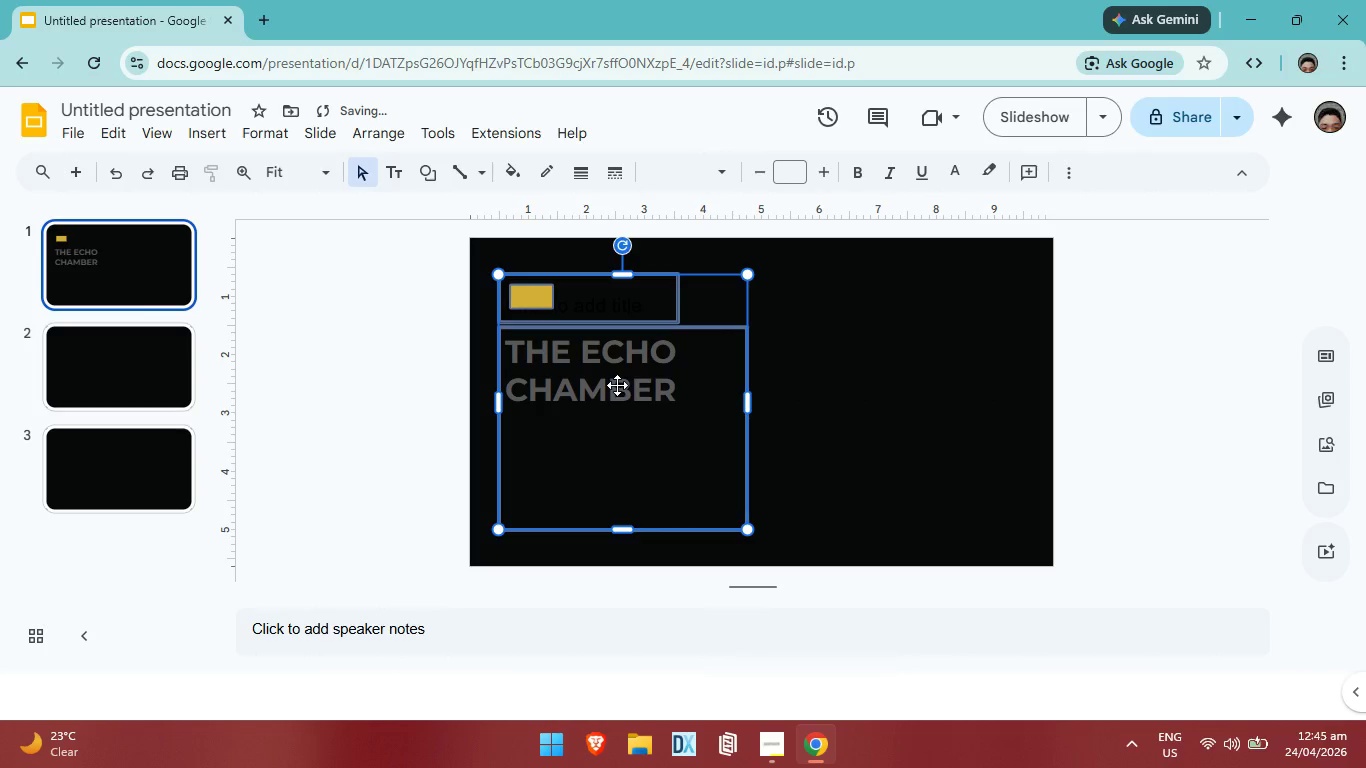 
left_click([845, 409])
 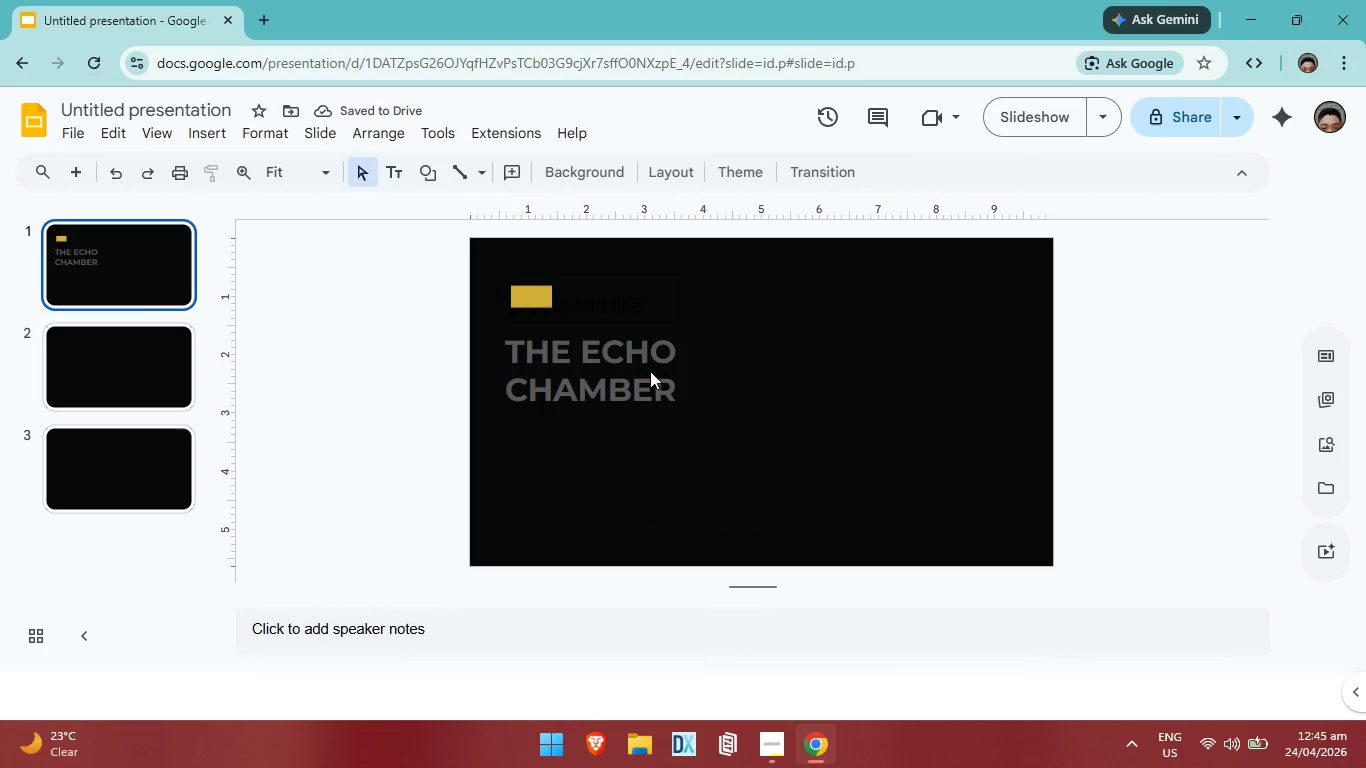 
left_click([682, 364])
 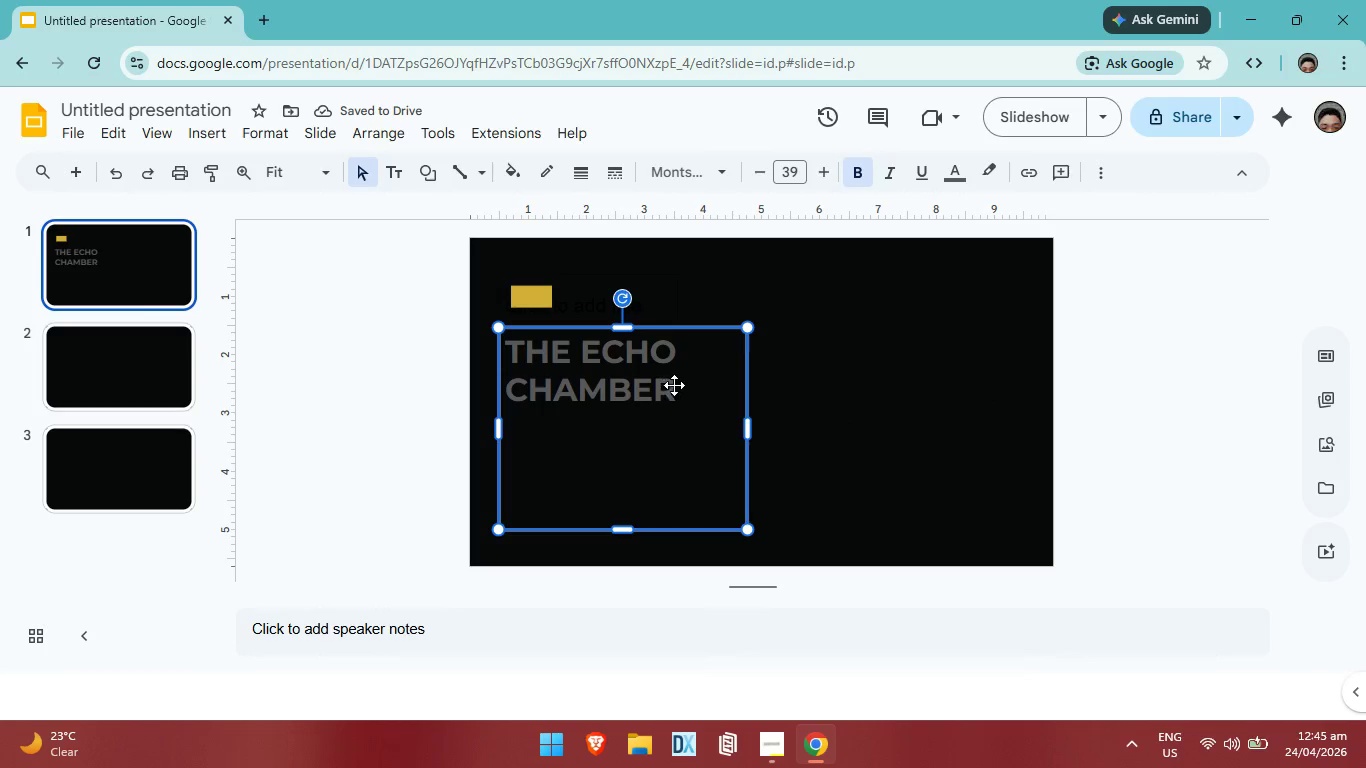 
left_click([674, 385])
 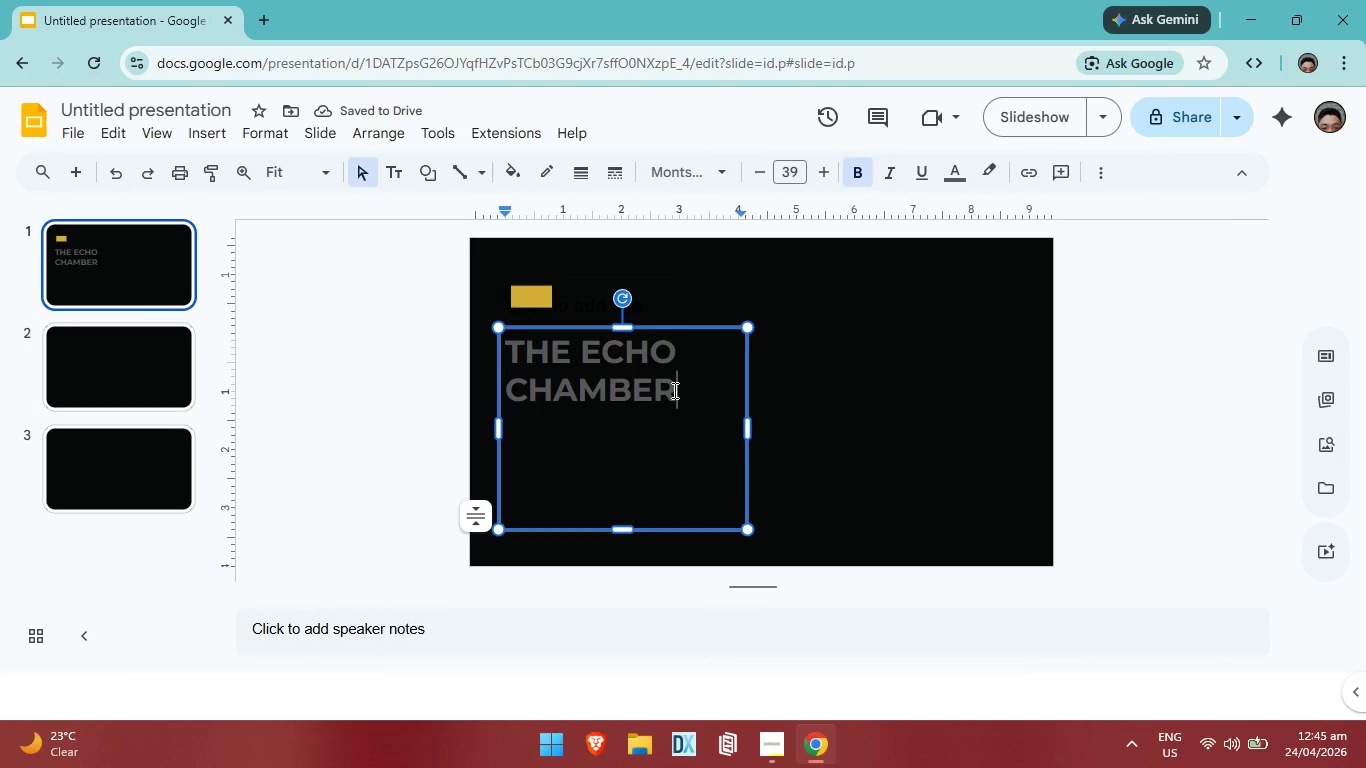 
left_click_drag(start_coordinate=[673, 390], to_coordinate=[501, 391])
 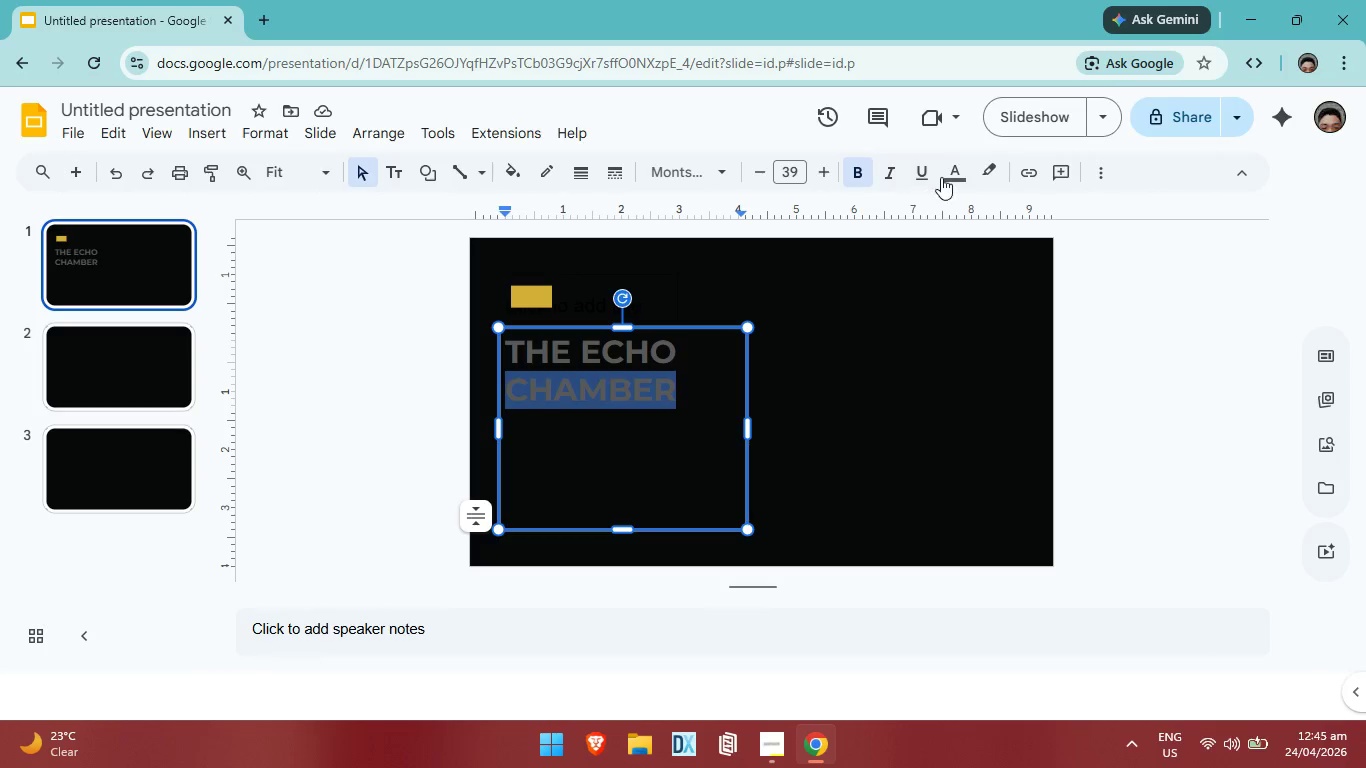 
left_click([952, 177])
 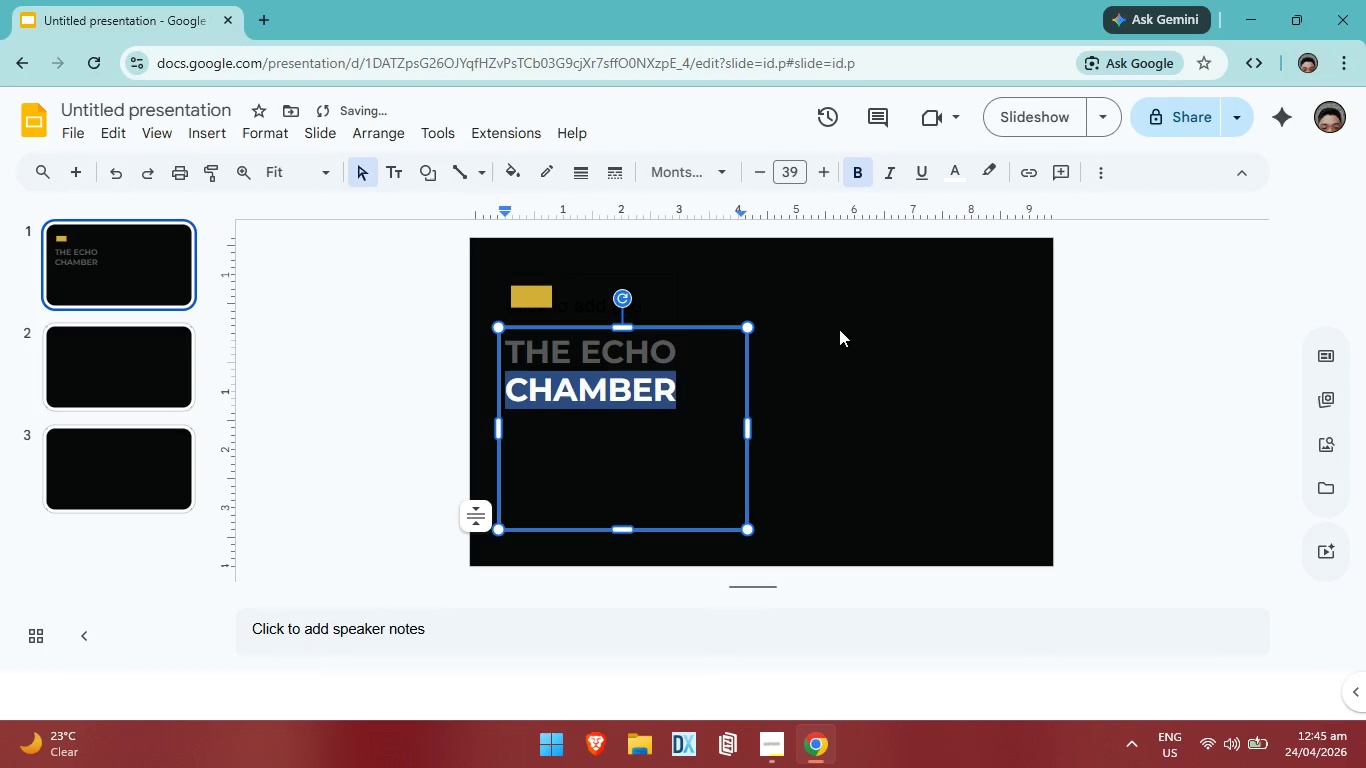 
double_click([839, 335])
 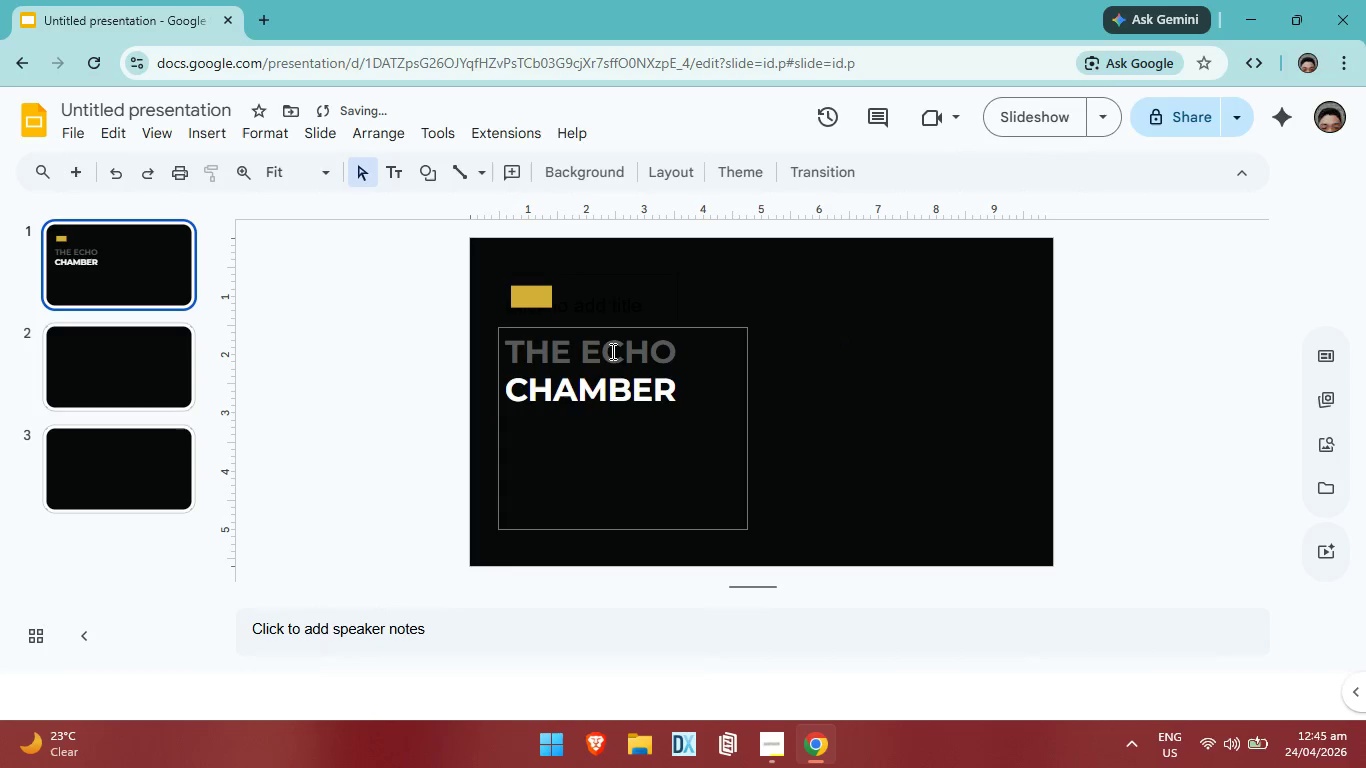 
left_click_drag(start_coordinate=[575, 351], to_coordinate=[503, 342])
 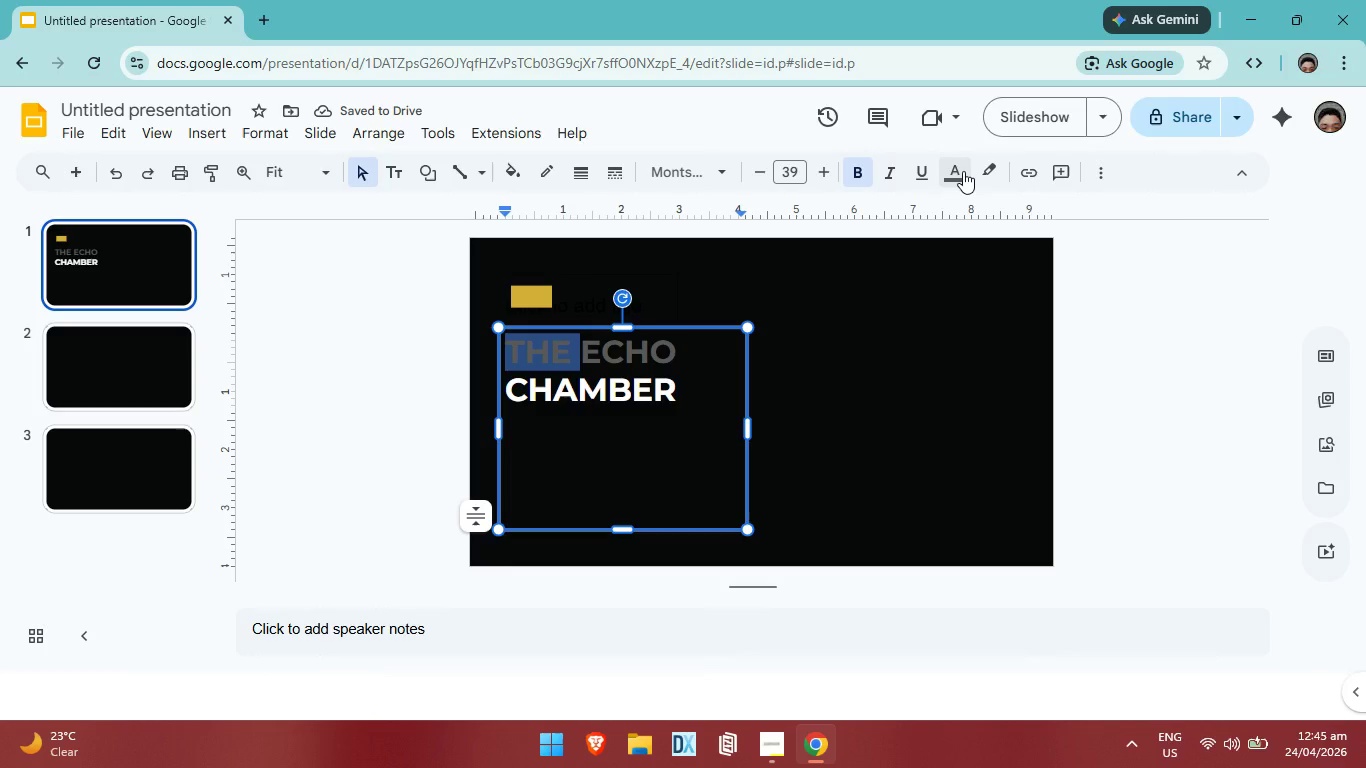 
left_click([963, 171])
 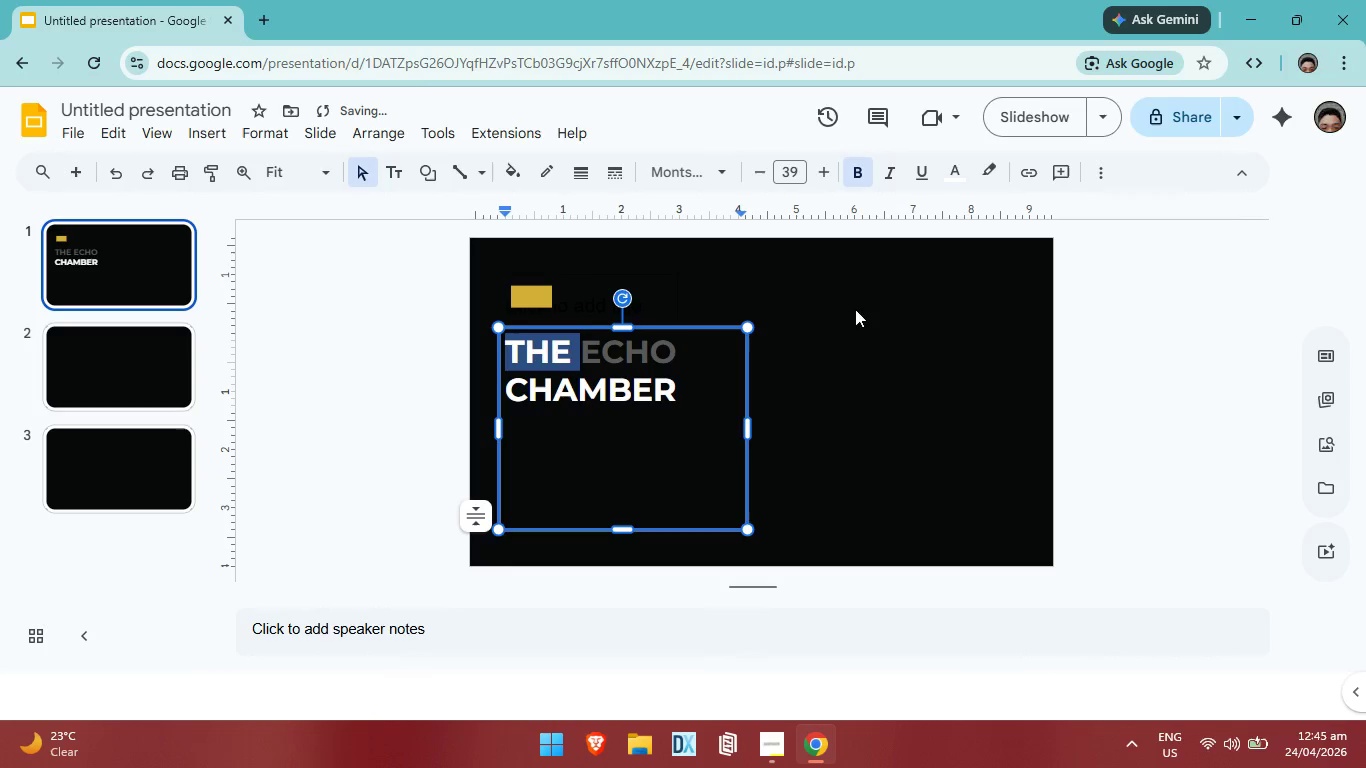 
double_click([840, 353])
 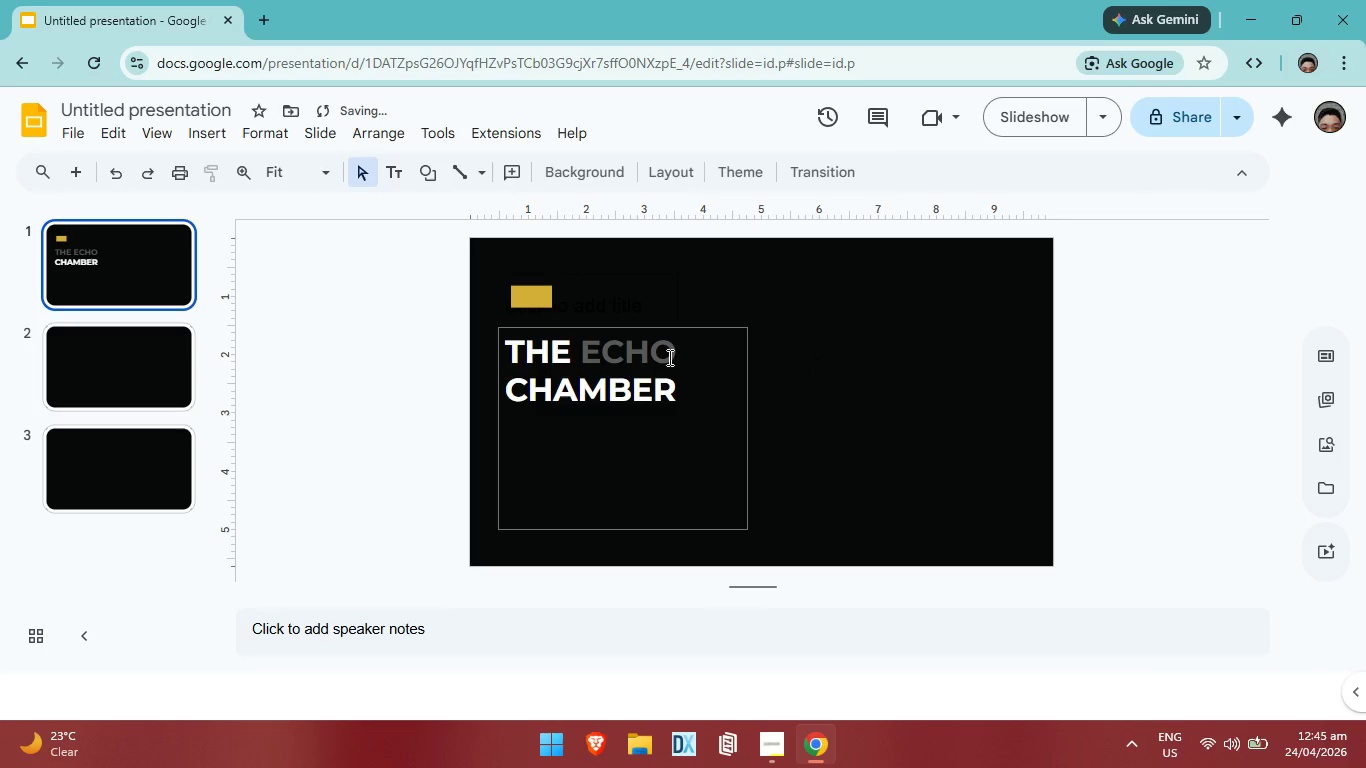 
left_click([666, 359])
 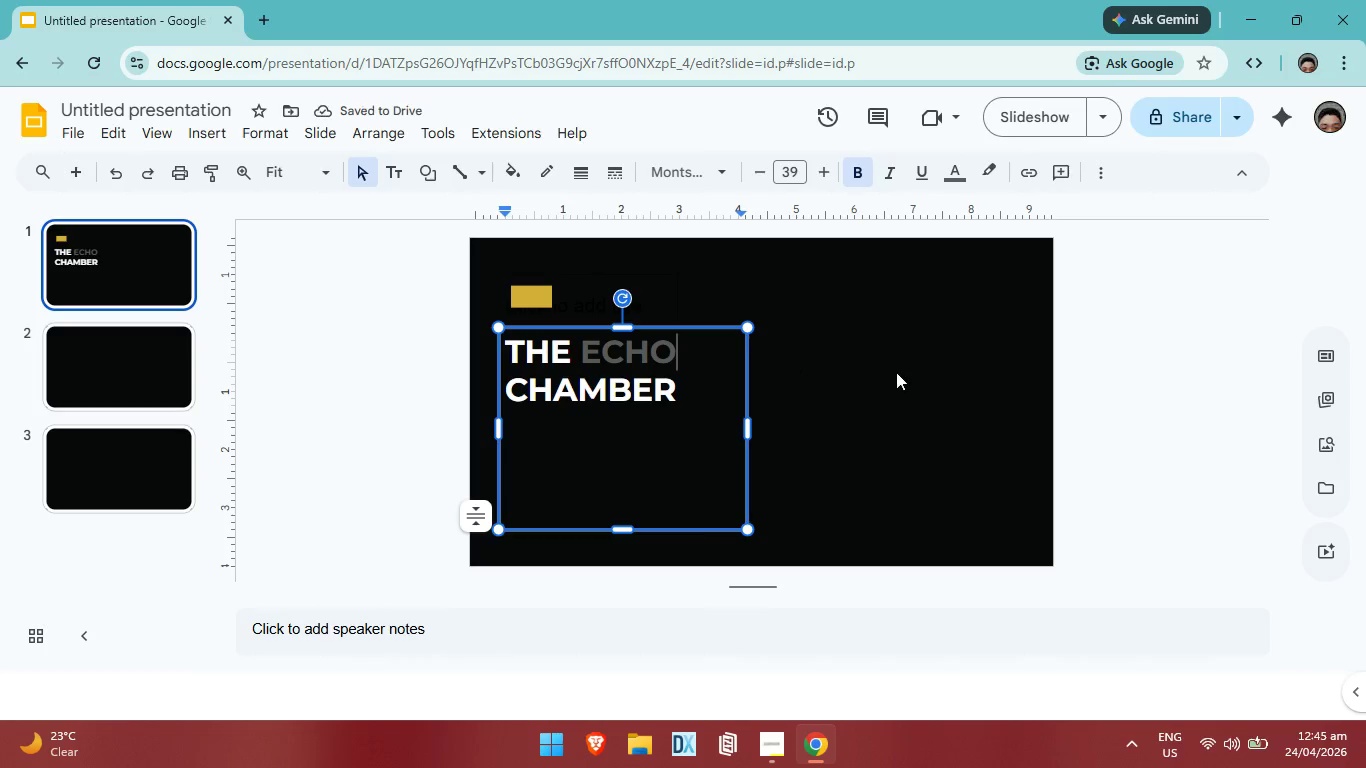 
left_click([896, 372])
 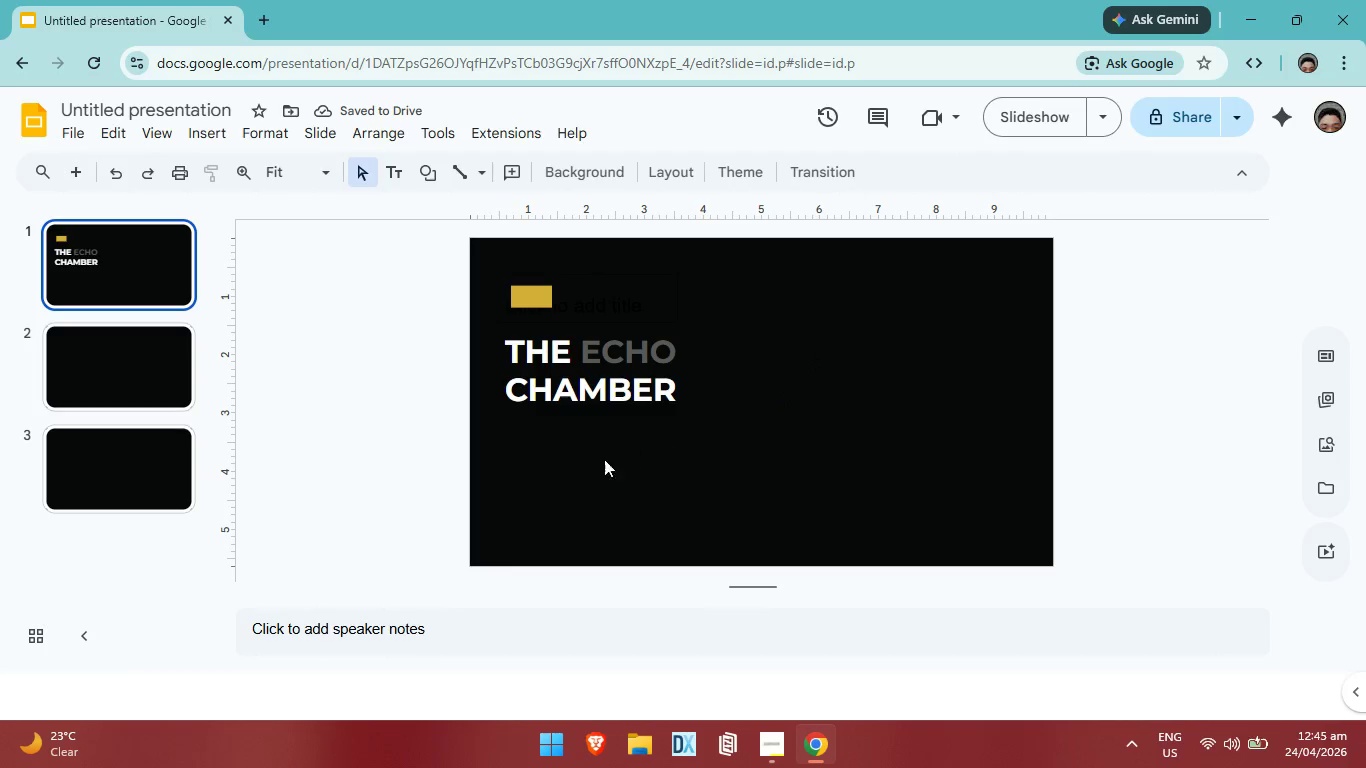 
left_click_drag(start_coordinate=[557, 438], to_coordinate=[557, 432])
 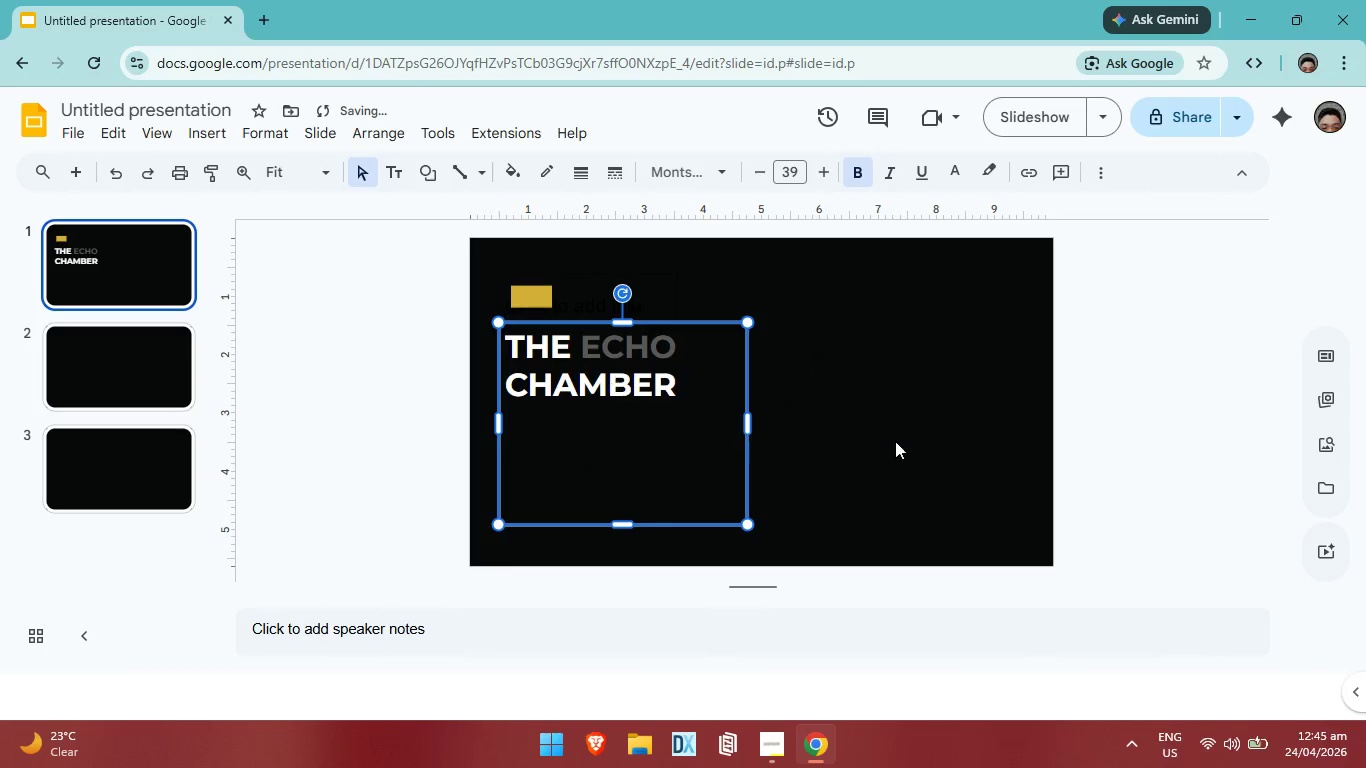 
left_click_drag(start_coordinate=[897, 440], to_coordinate=[899, 428])
 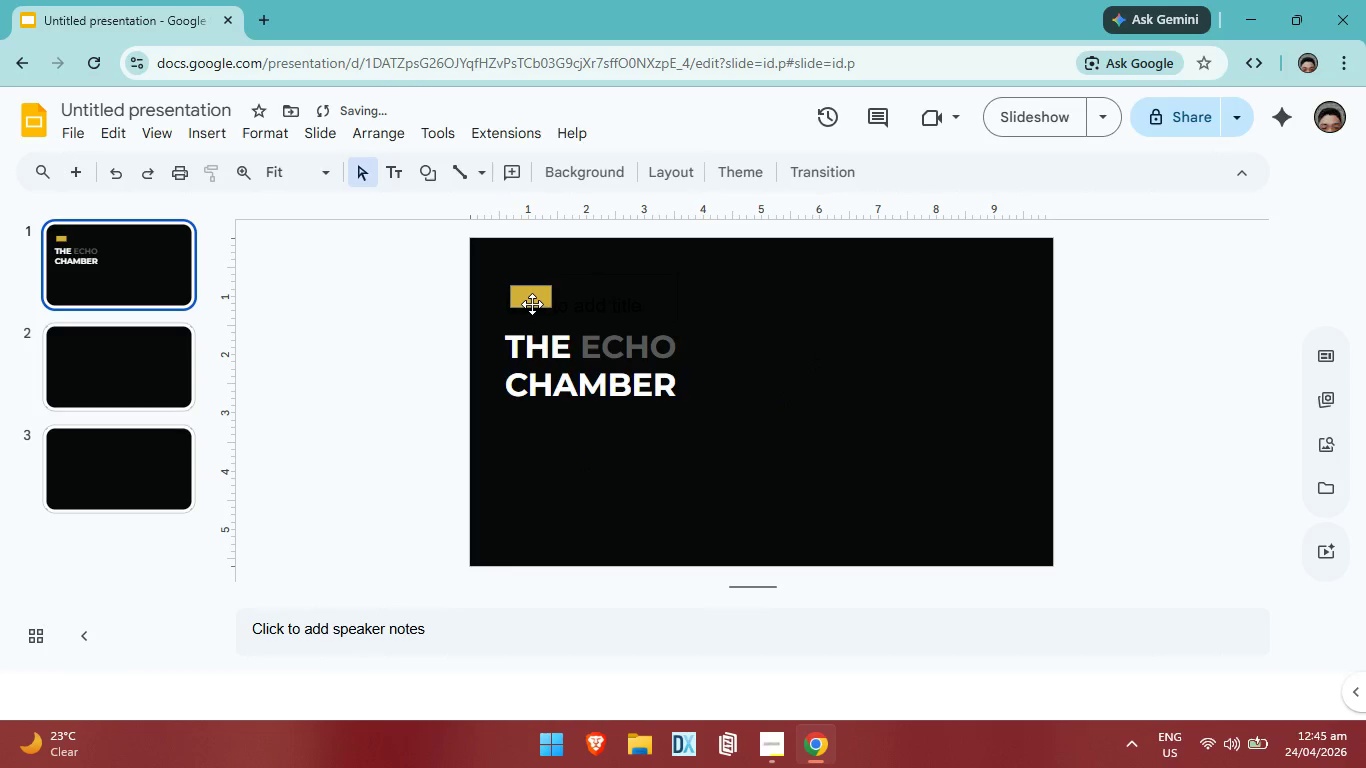 
left_click([532, 304])
 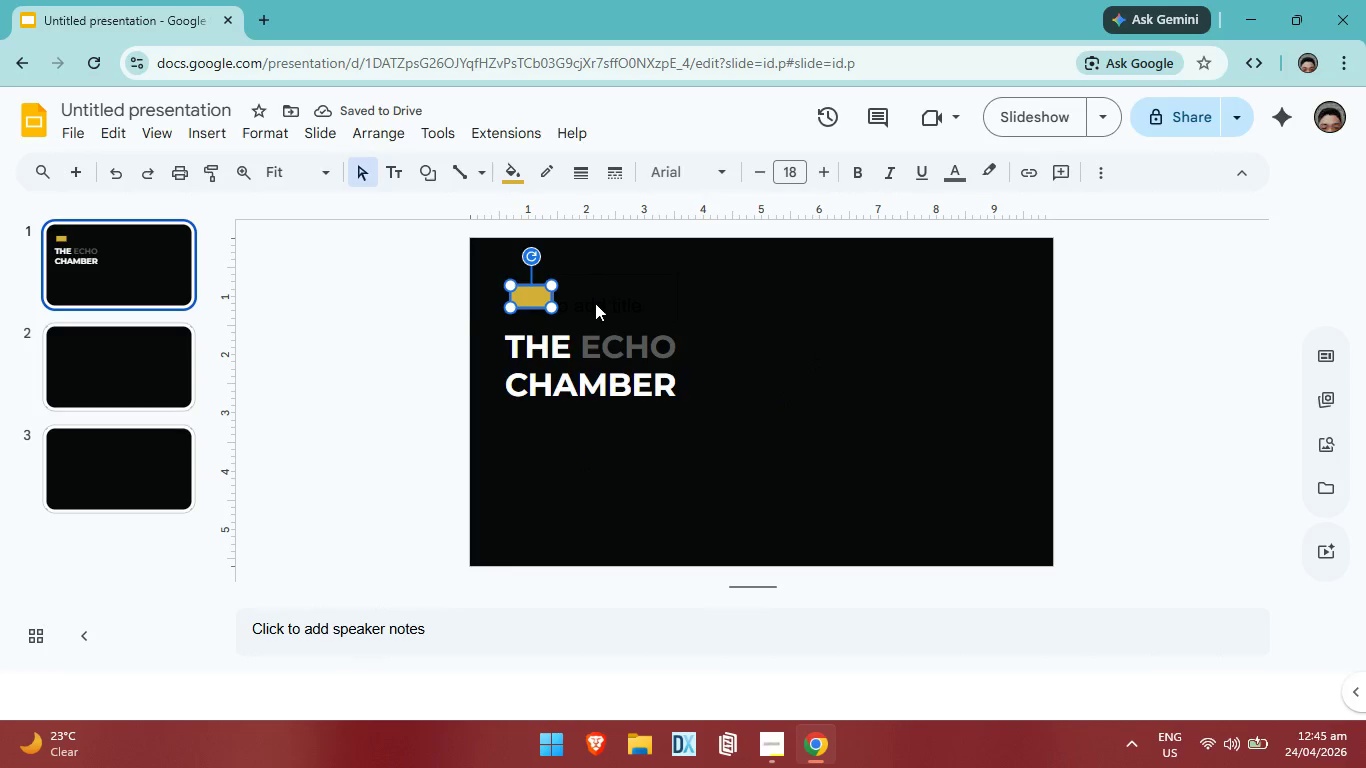 
left_click([595, 303])
 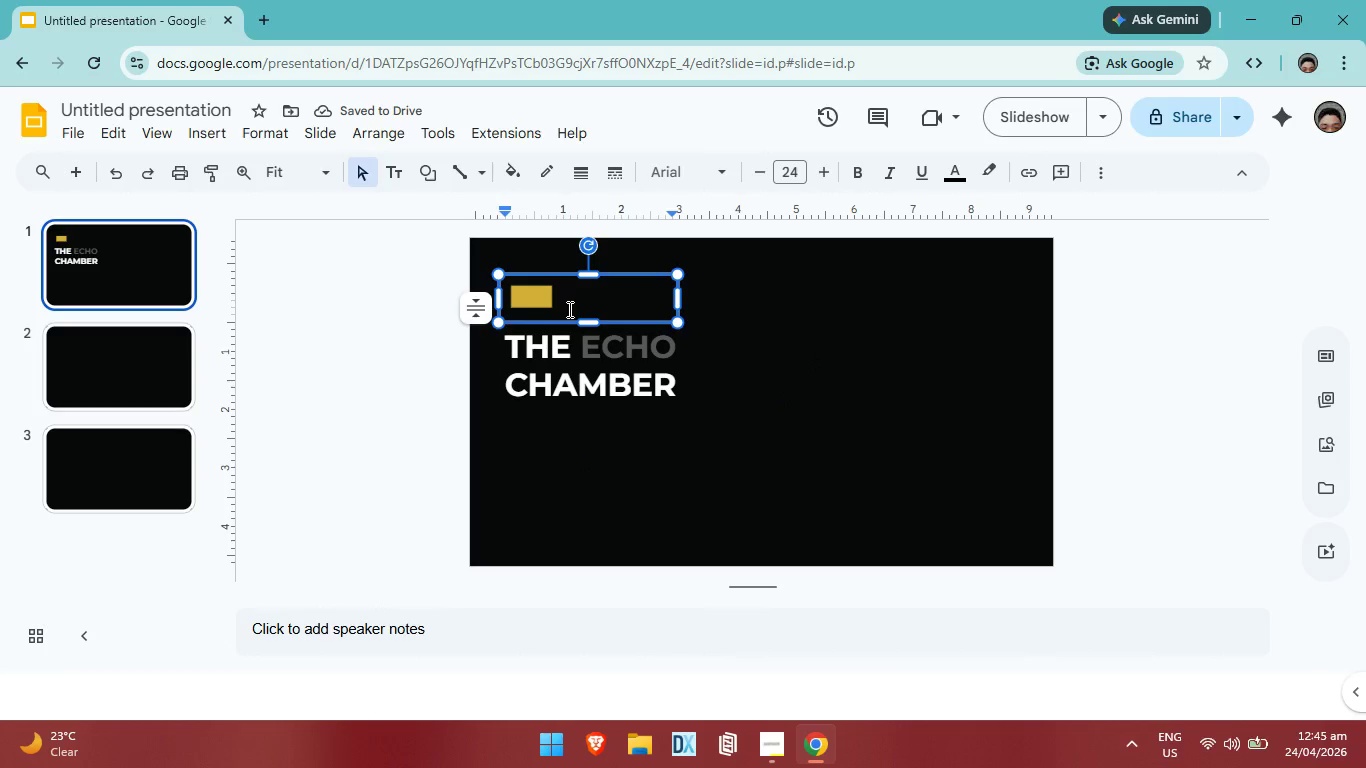 
right_click([597, 303])
 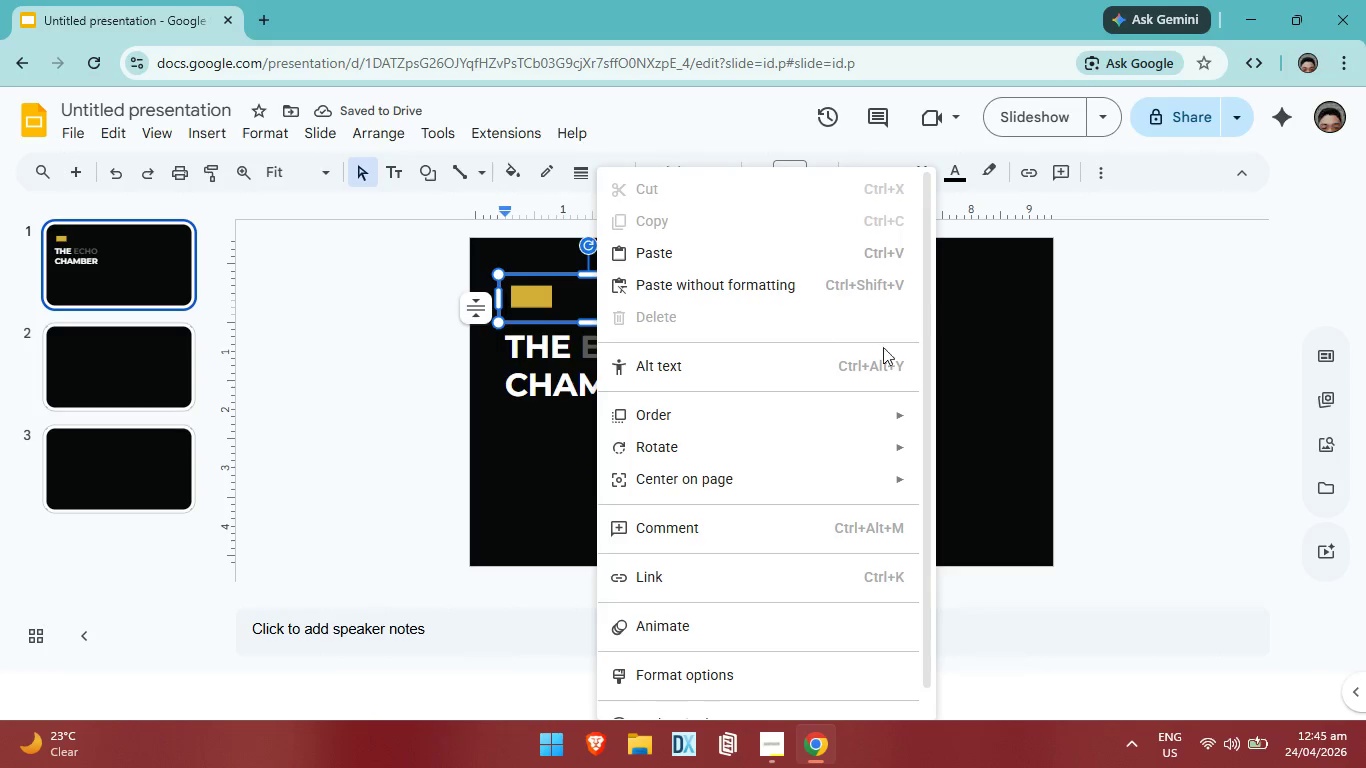 
left_click([988, 365])
 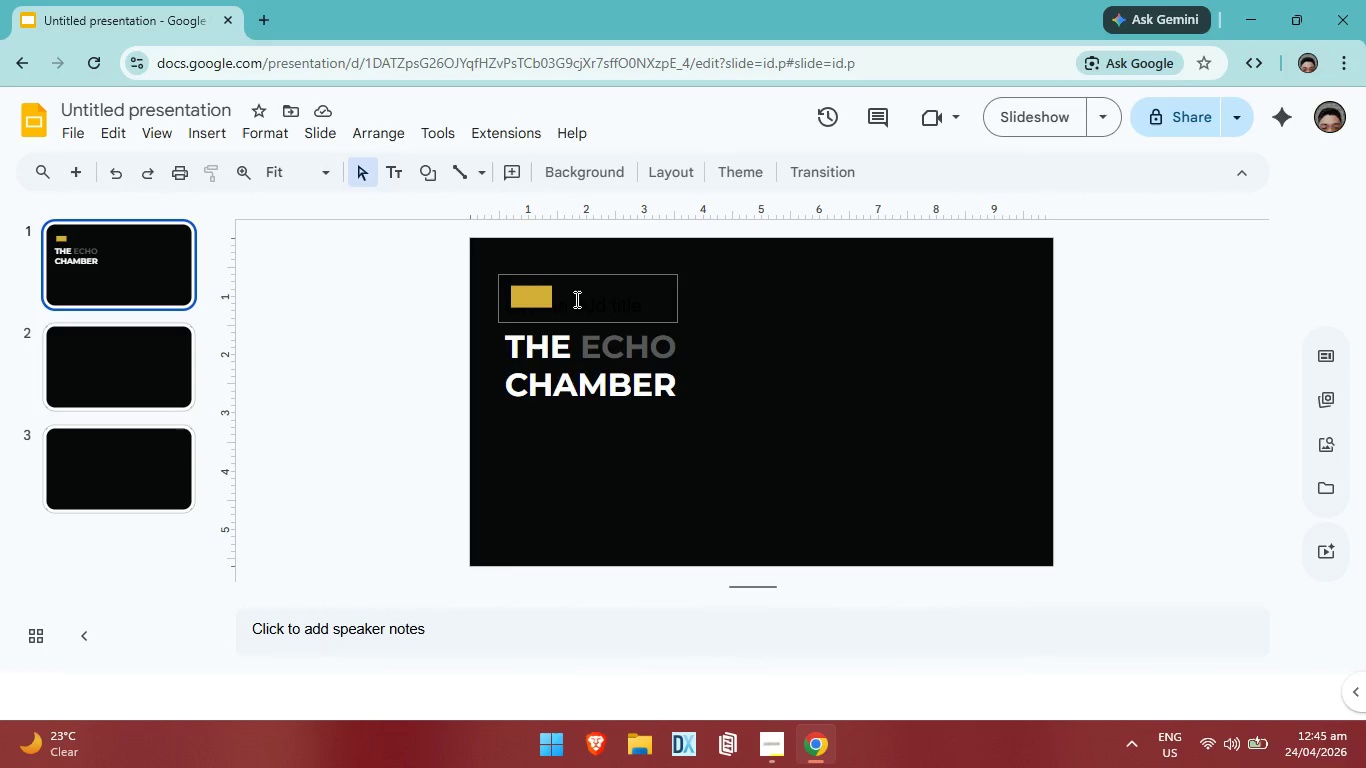 
left_click([575, 299])
 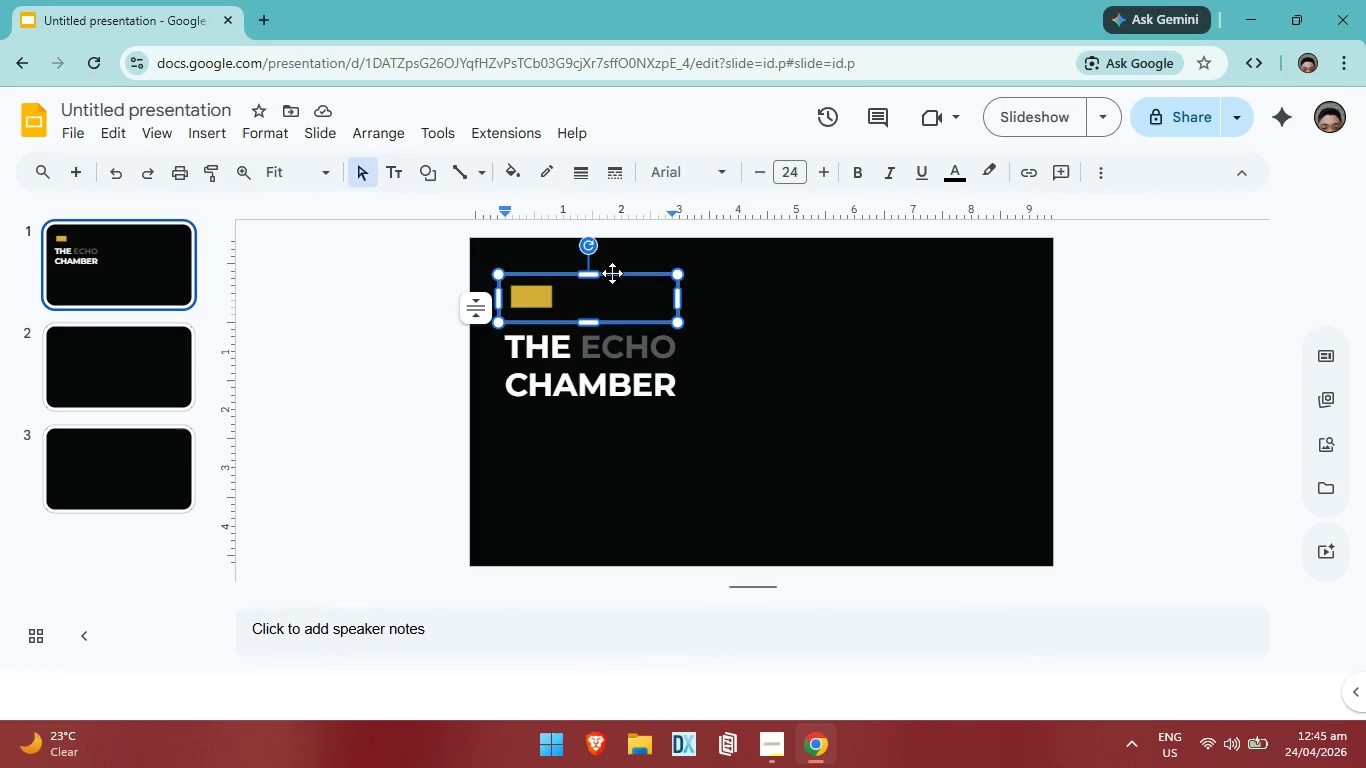 
right_click([613, 272])
 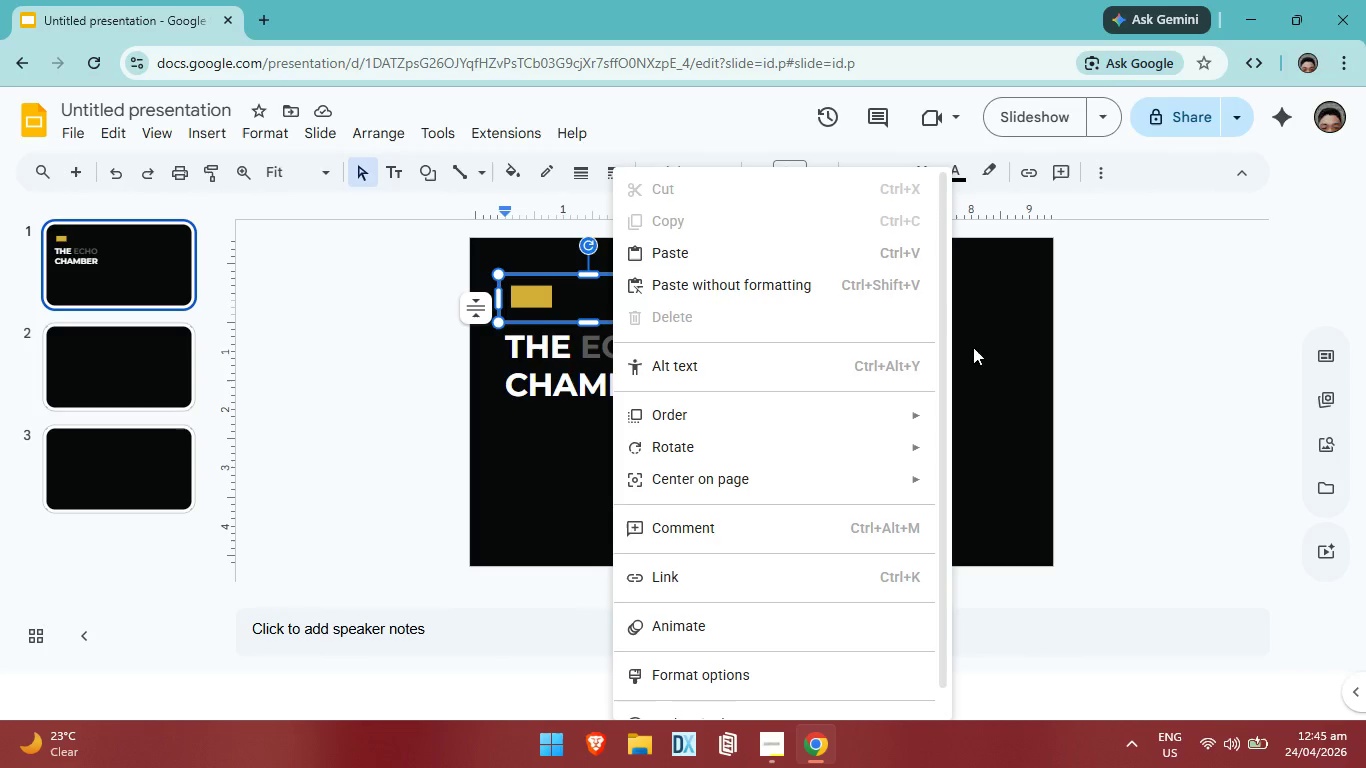 
left_click([981, 348])
 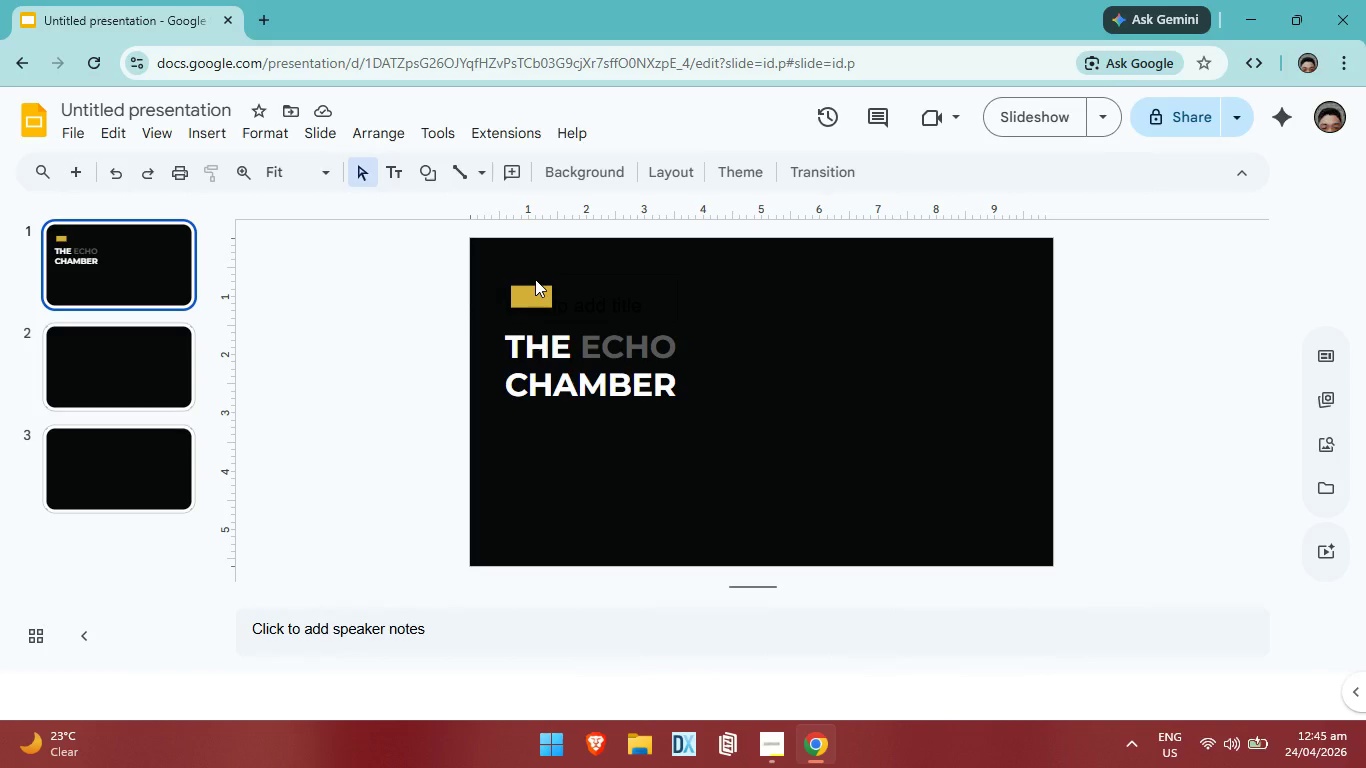 
left_click([538, 283])
 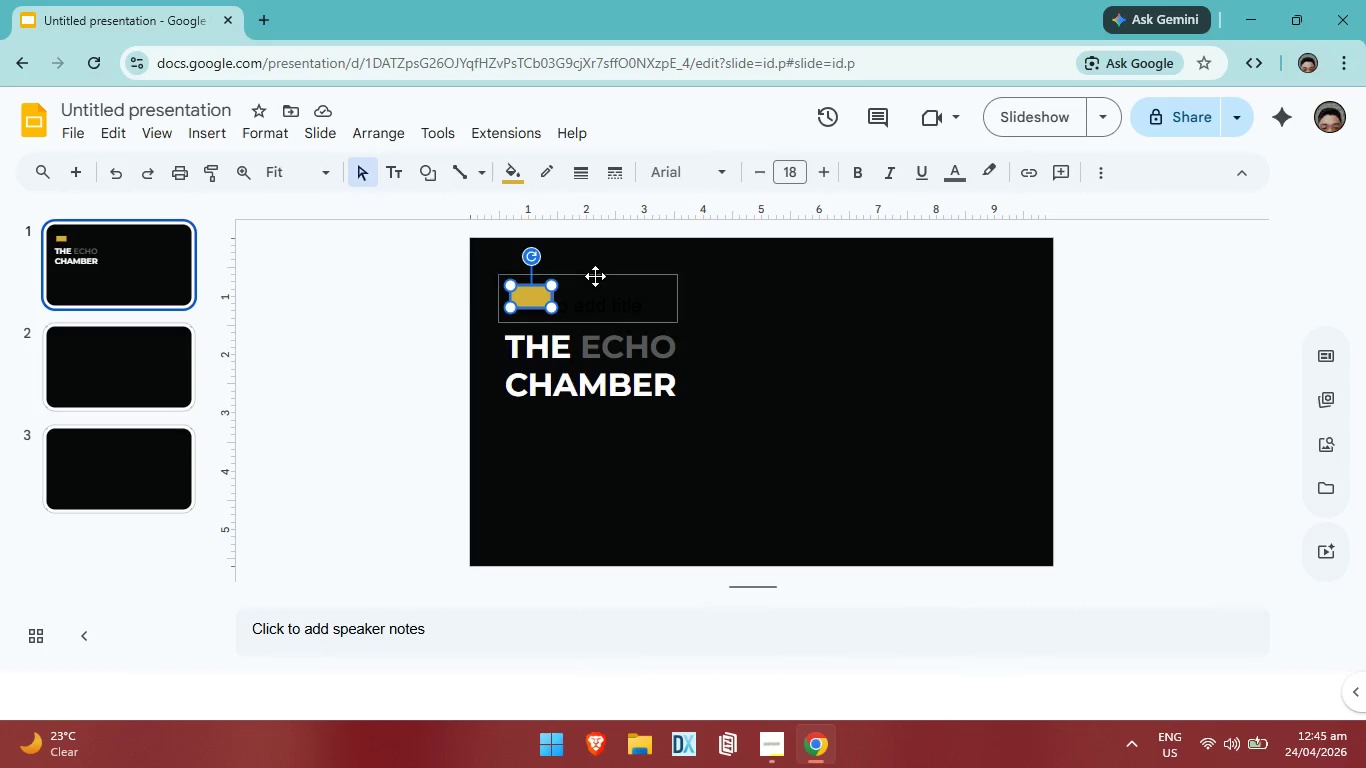 
right_click([595, 276])
 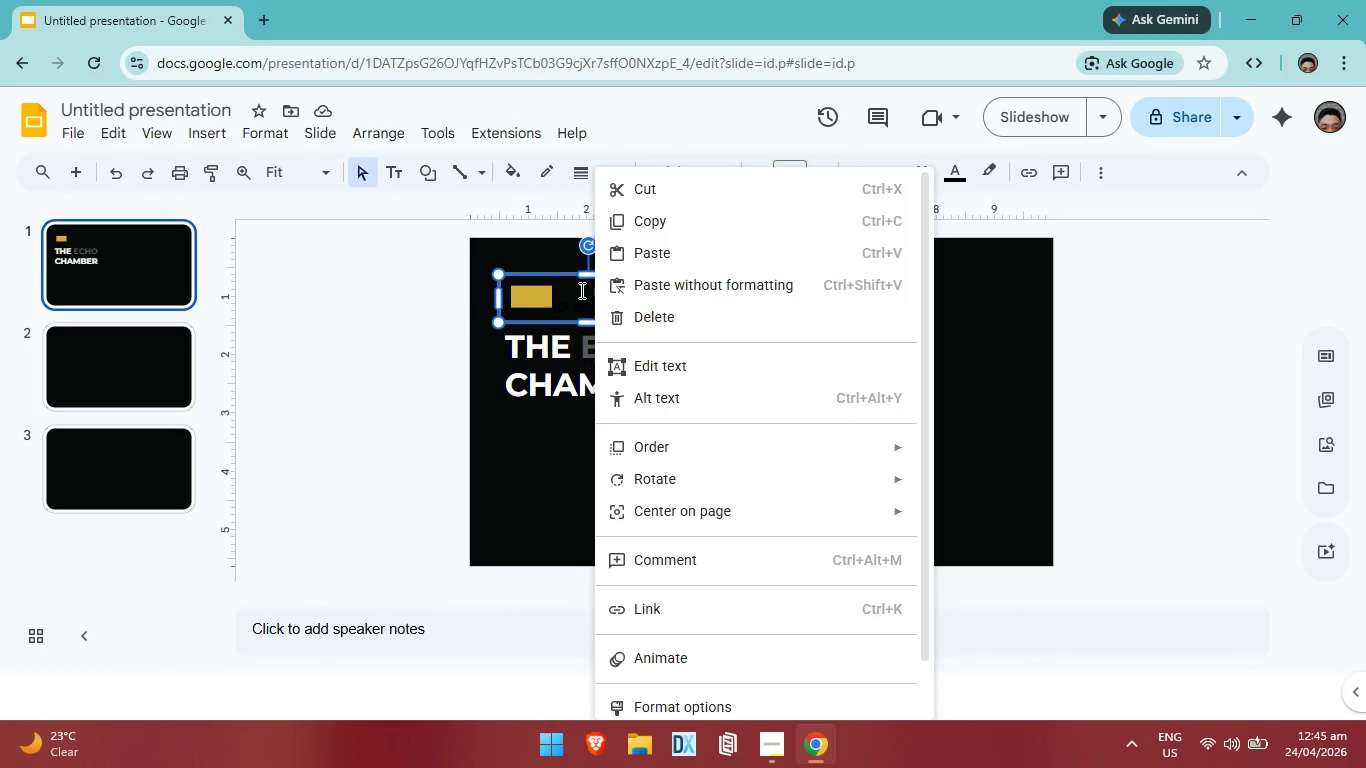 
left_click([582, 289])
 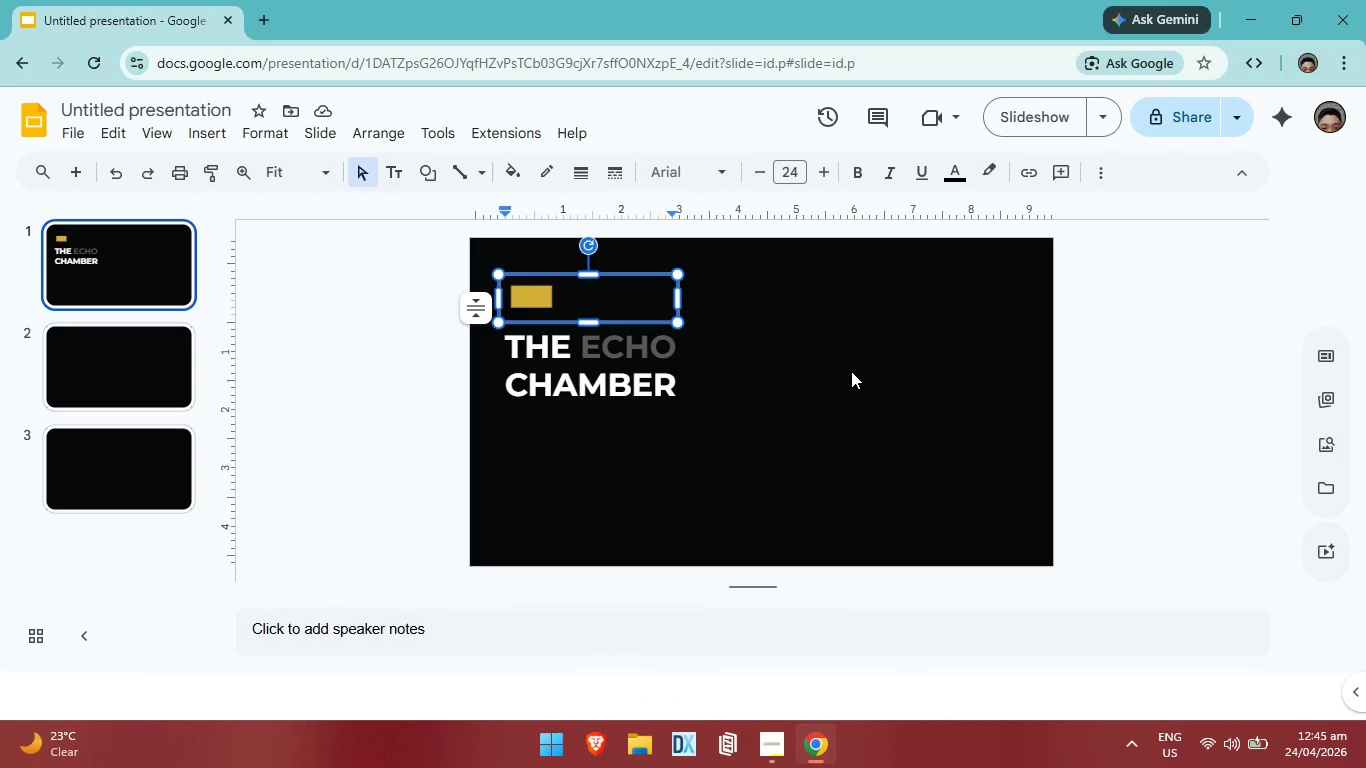 
left_click([851, 371])
 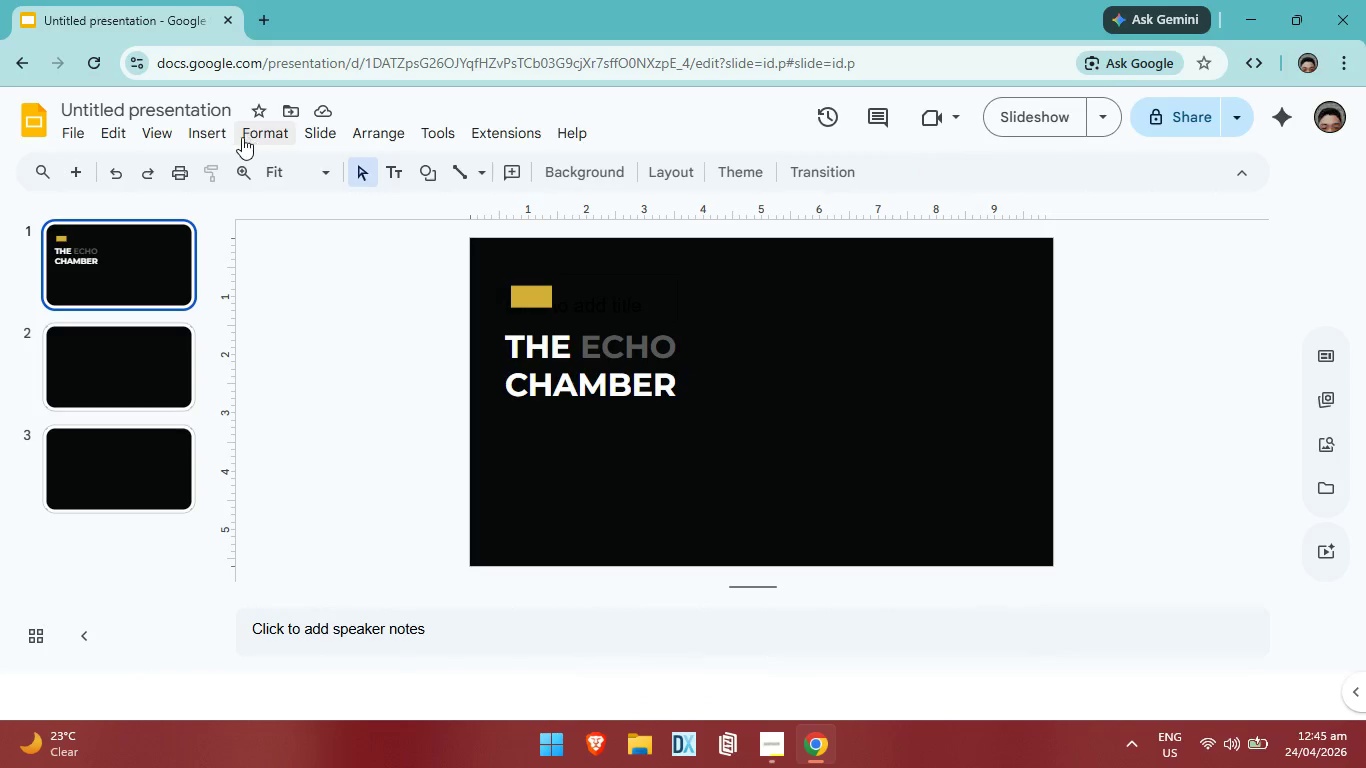 
left_click([213, 137])
 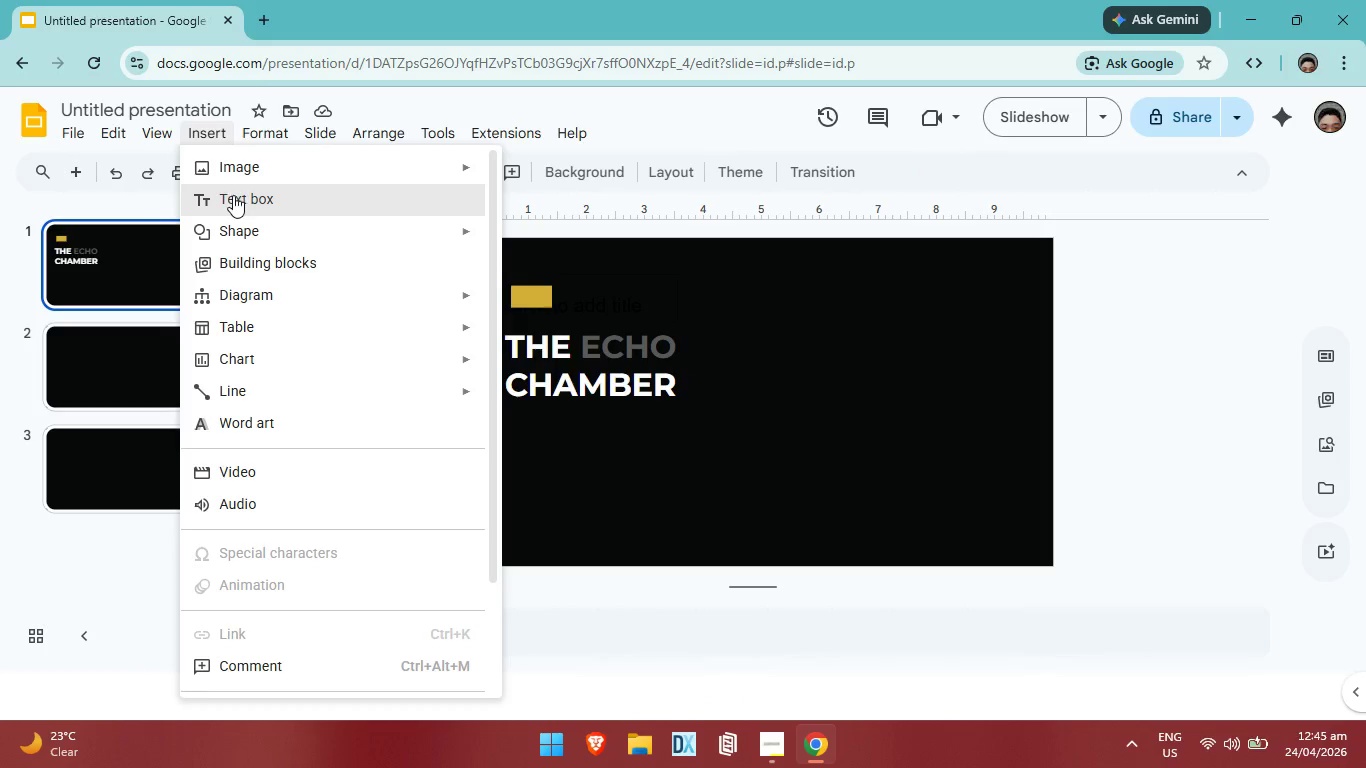 
left_click([233, 195])
 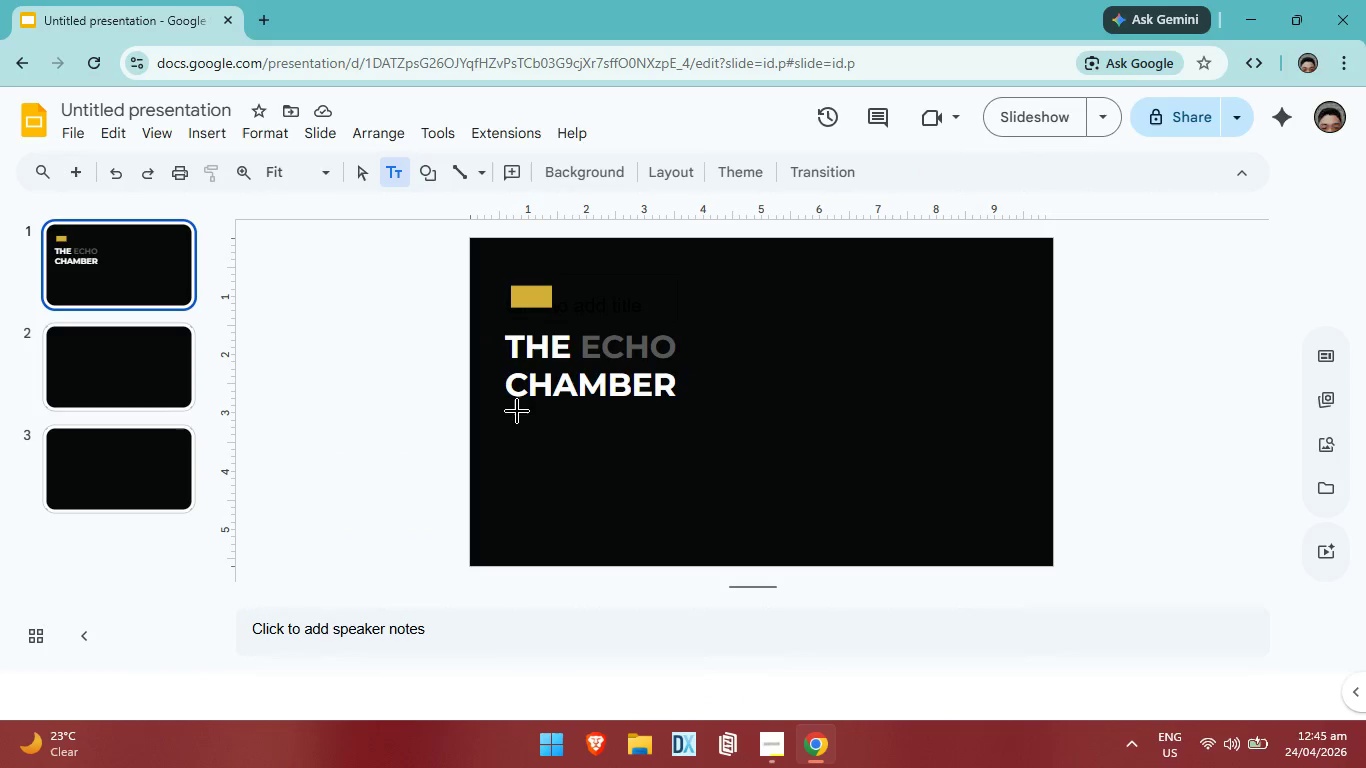 
left_click_drag(start_coordinate=[511, 412], to_coordinate=[697, 435])
 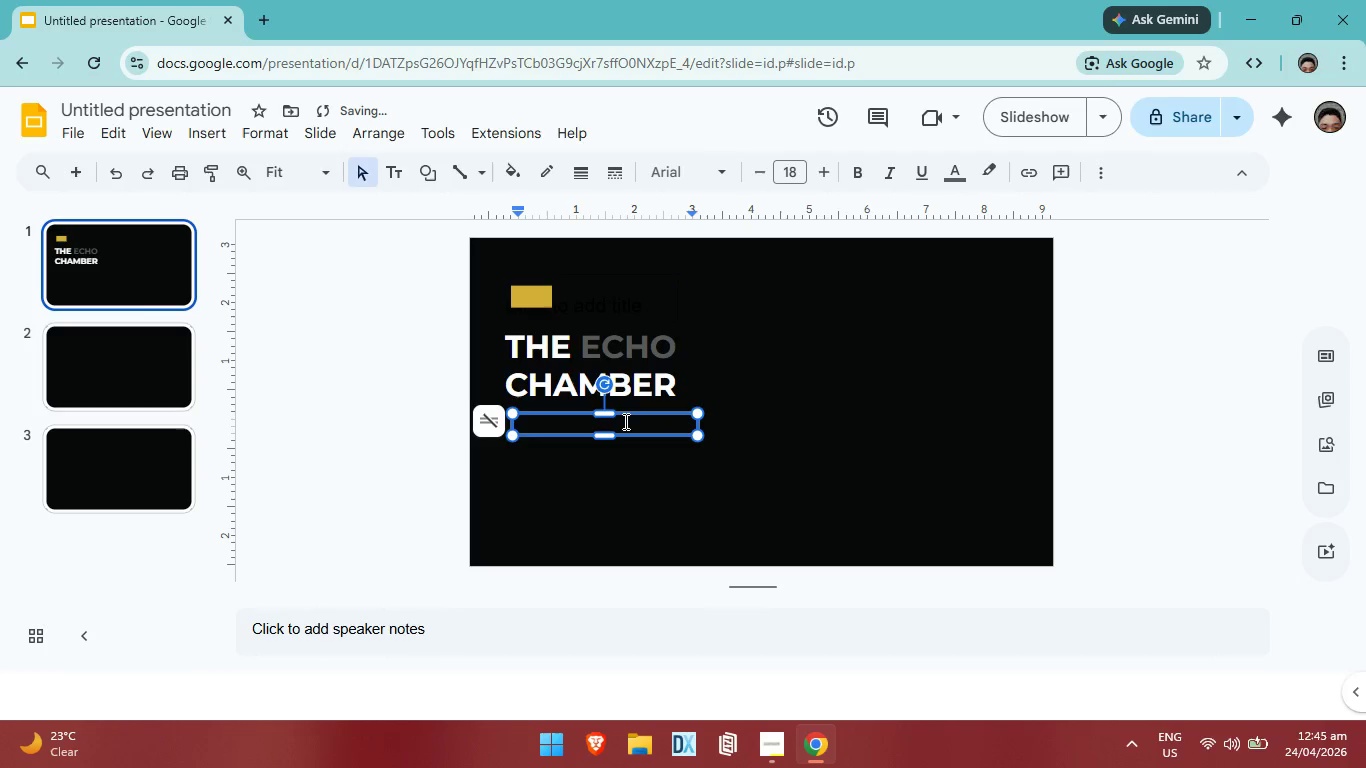 
double_click([624, 421])
 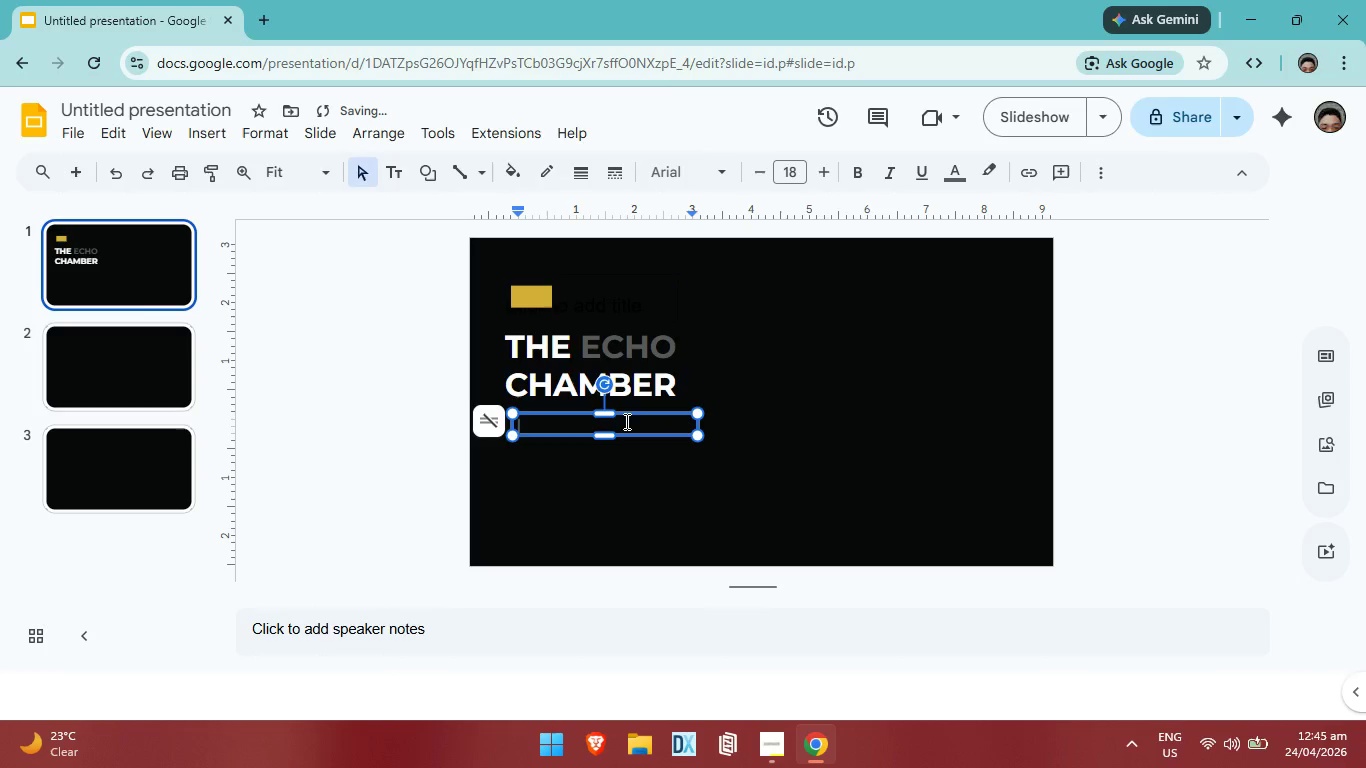 
type(SO)
key(Backspace)
key(Backspace)
type(sound lab & agency)
 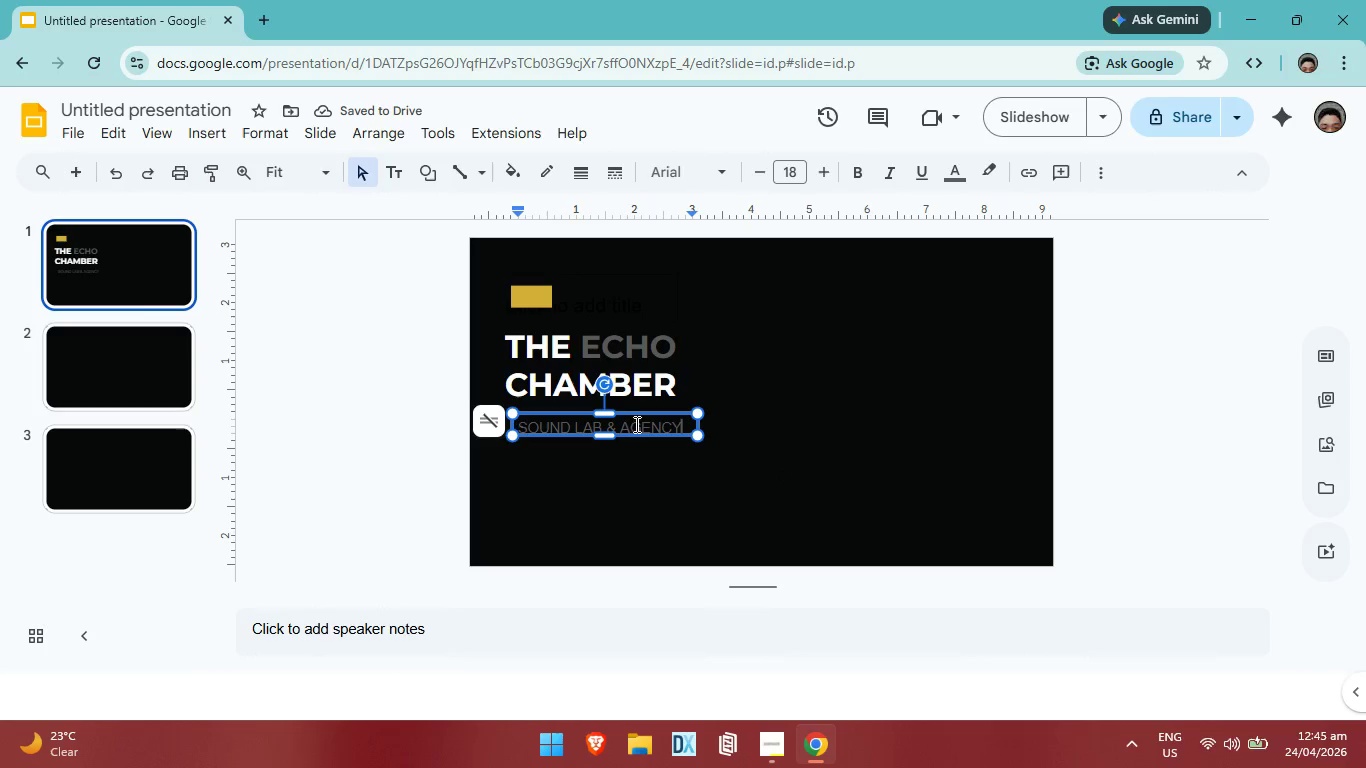 
left_click([609, 428])
 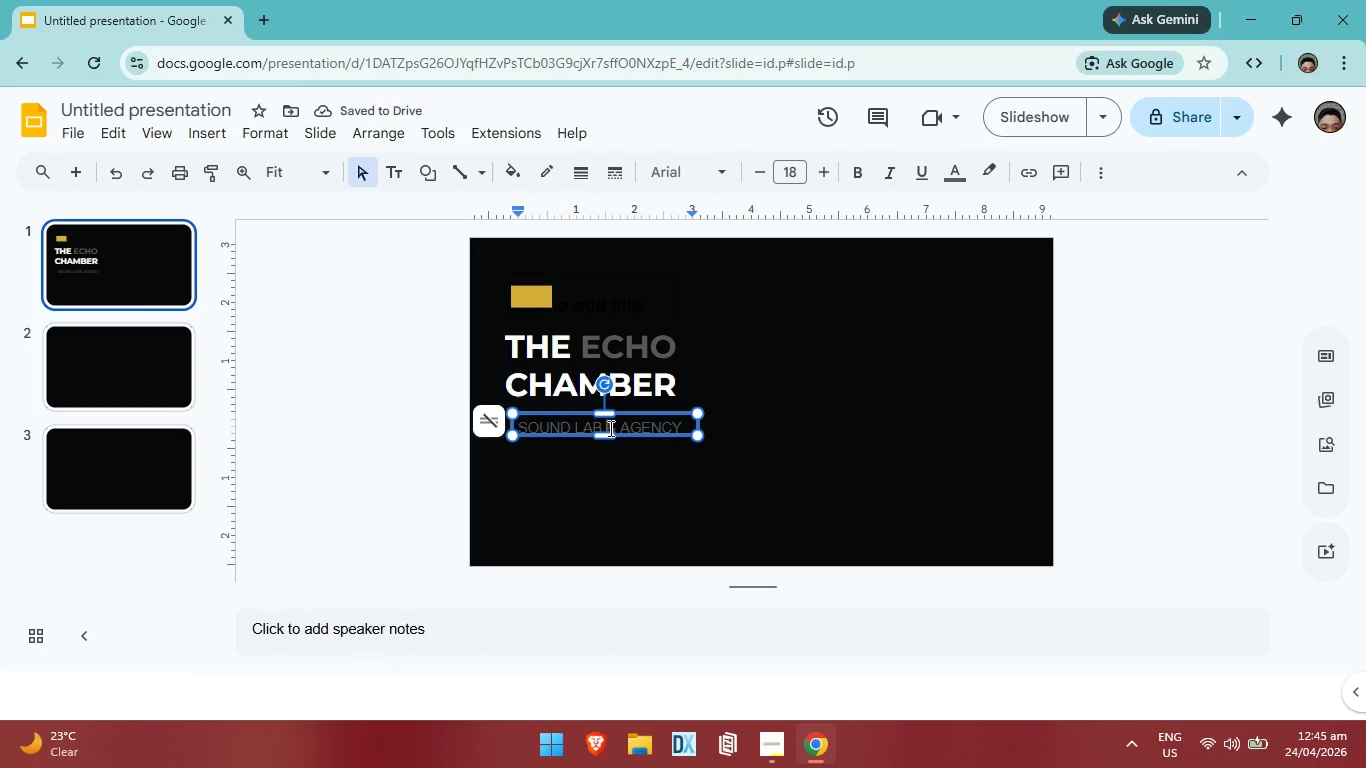 
key(Space)
 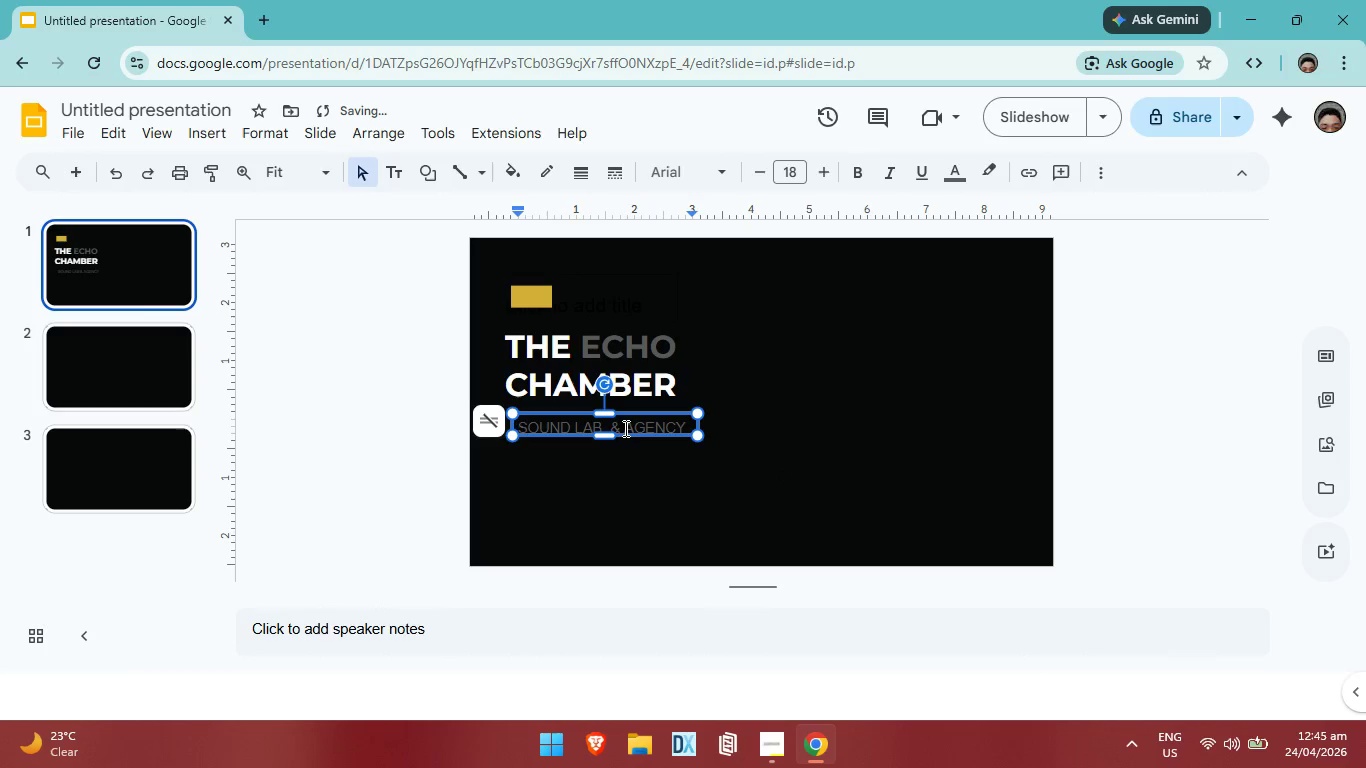 
left_click([624, 428])
 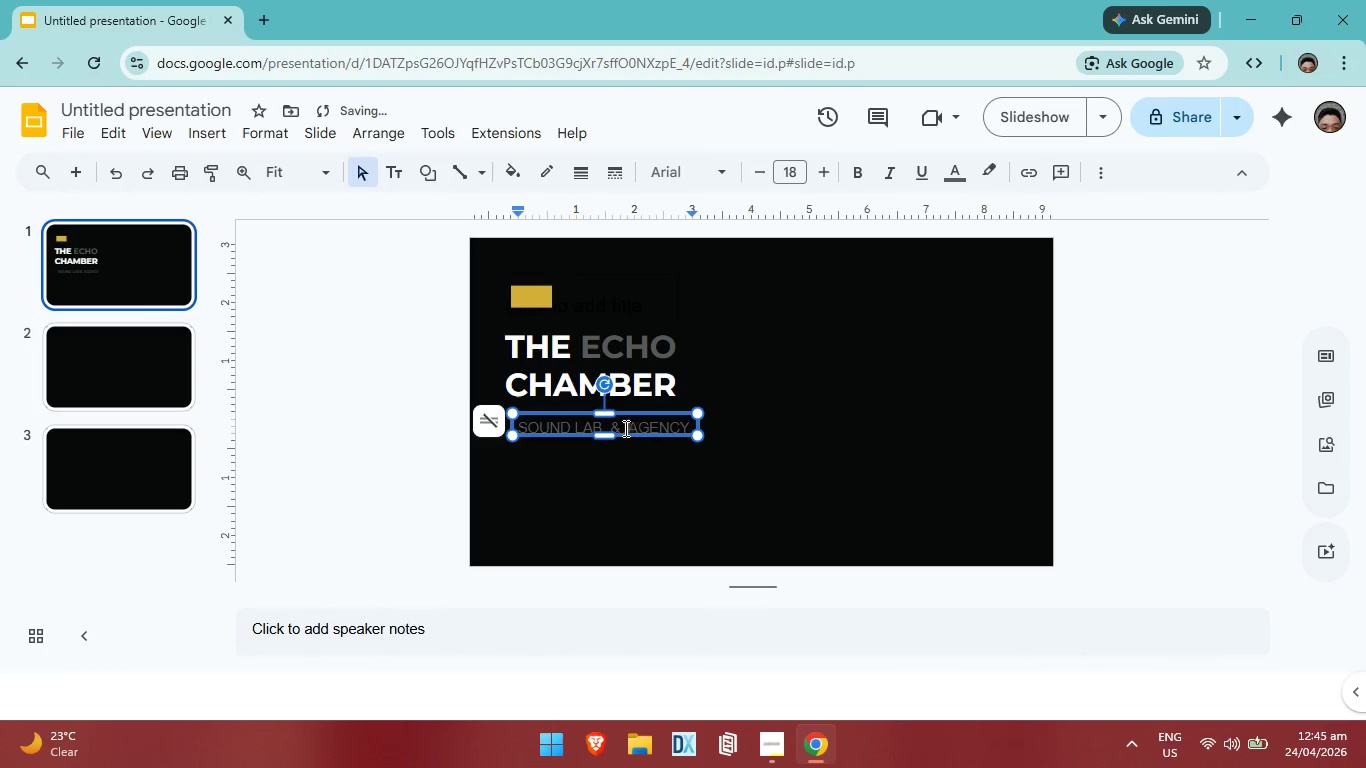 
key(Space)
 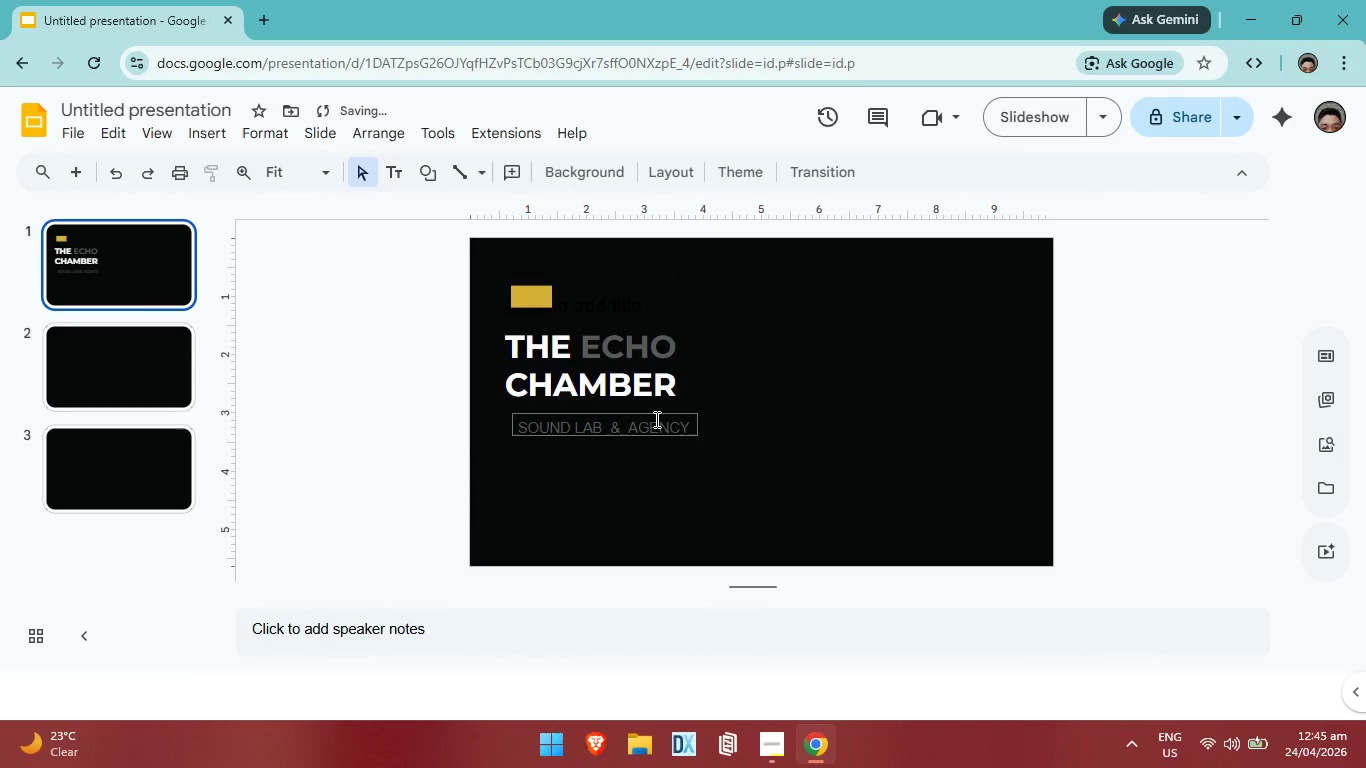 
left_click([655, 419])
 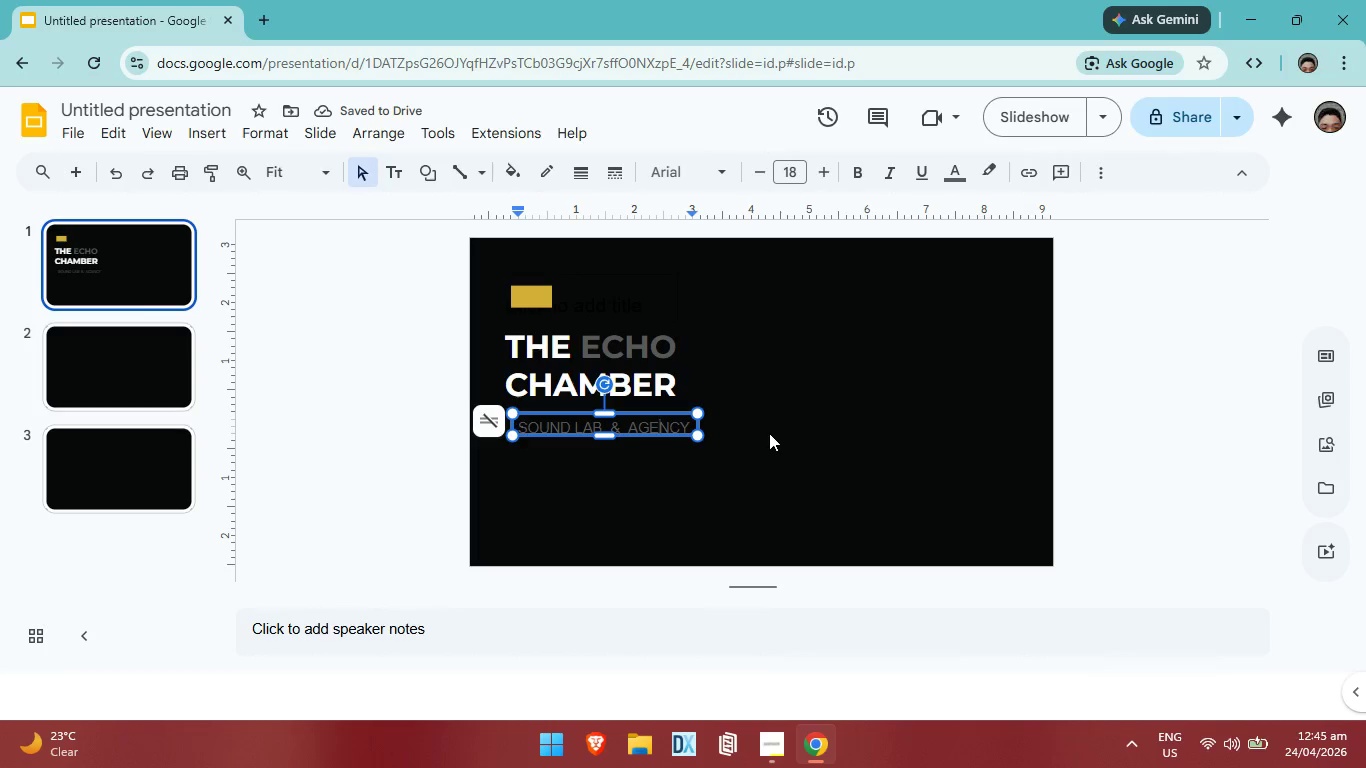 
key(Control+ControlLeft)
 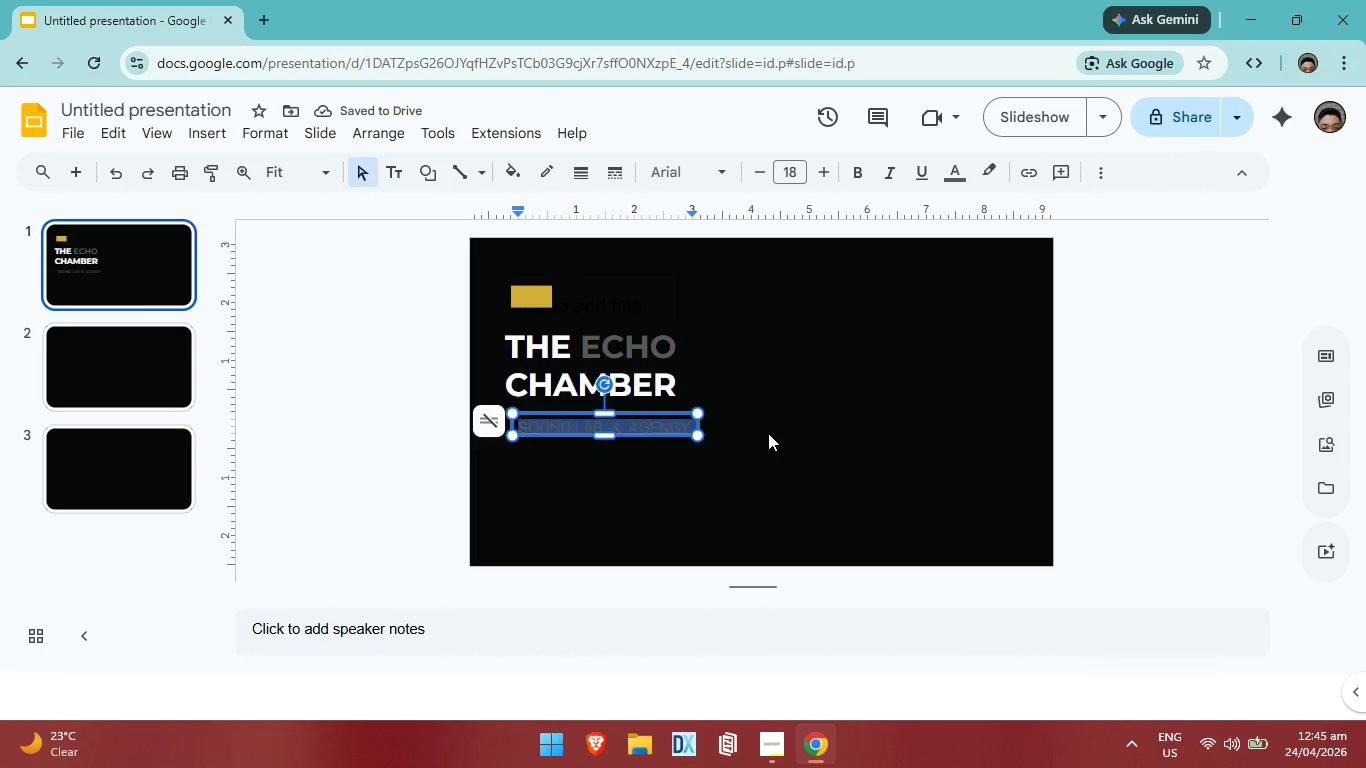 
key(Control+A)
 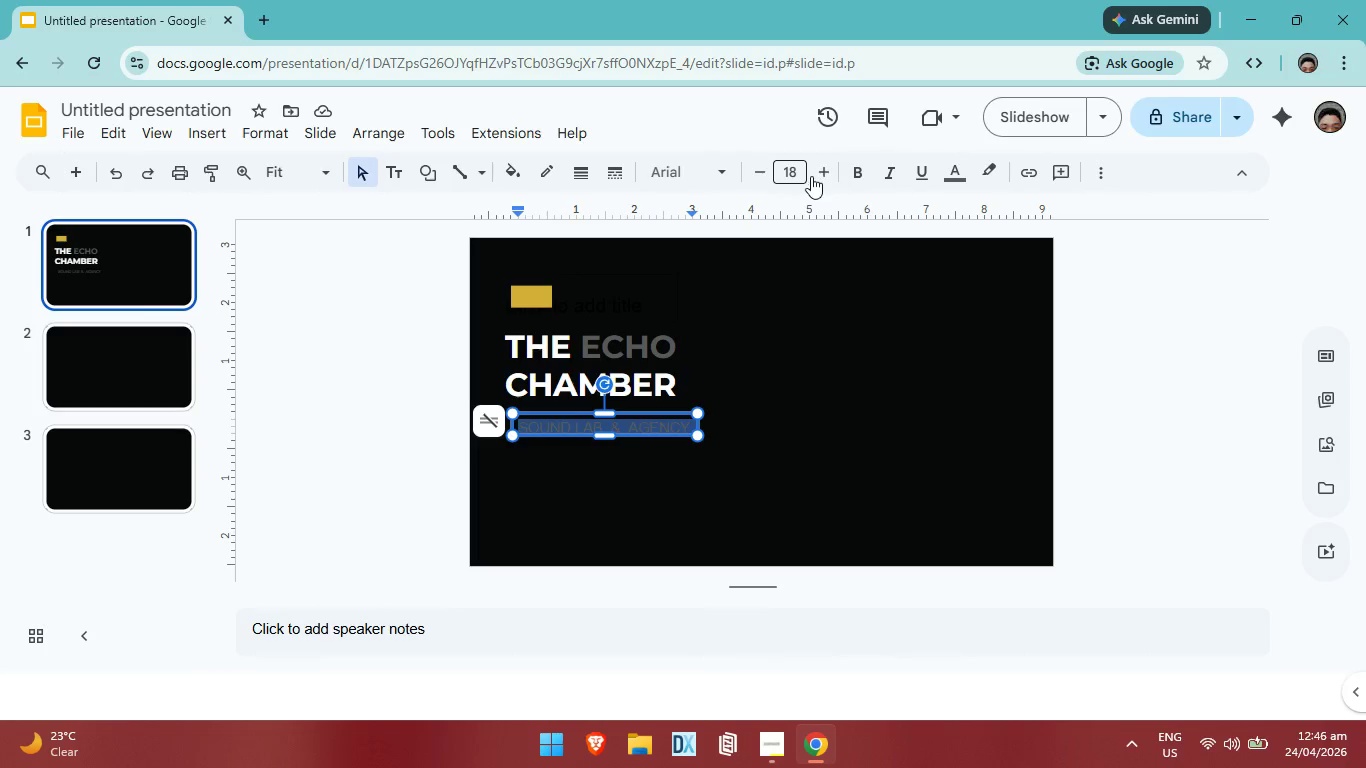 
double_click([811, 176])
 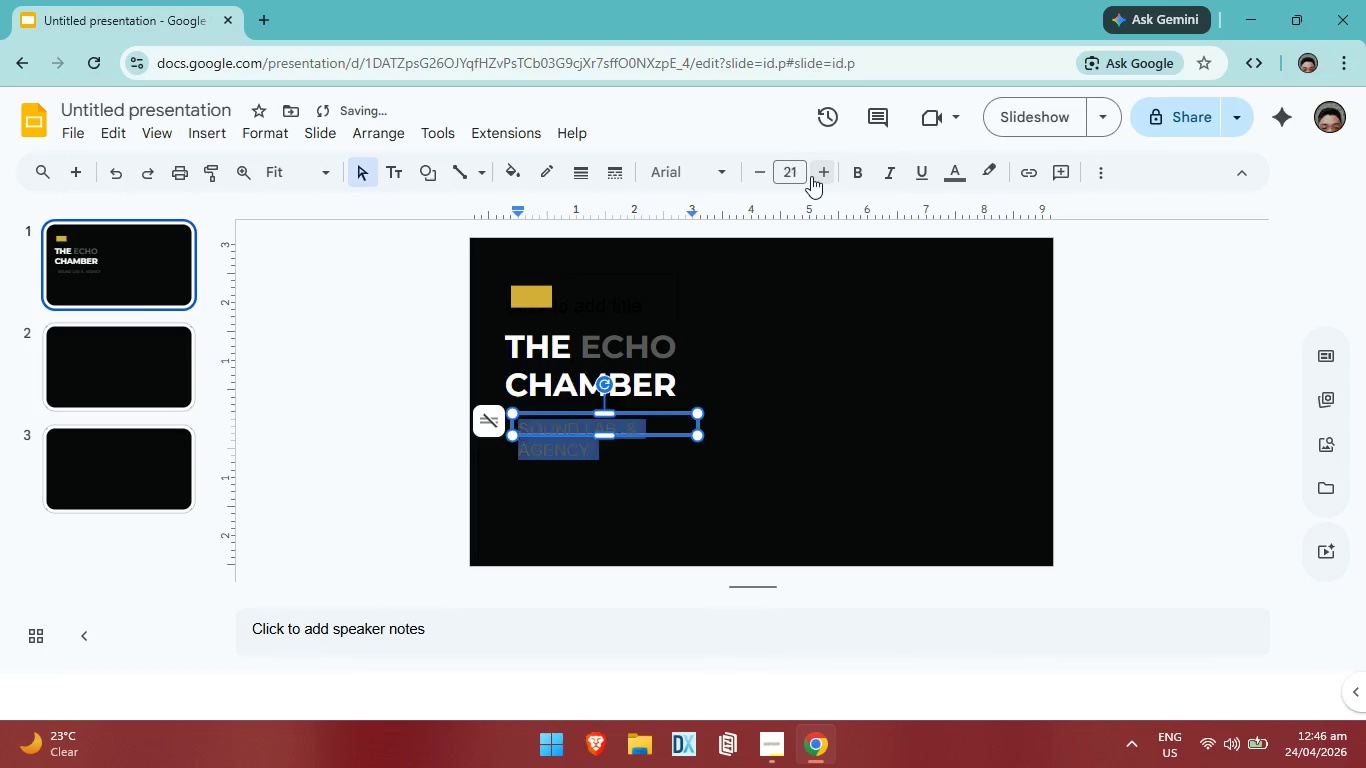 
triple_click([811, 176])
 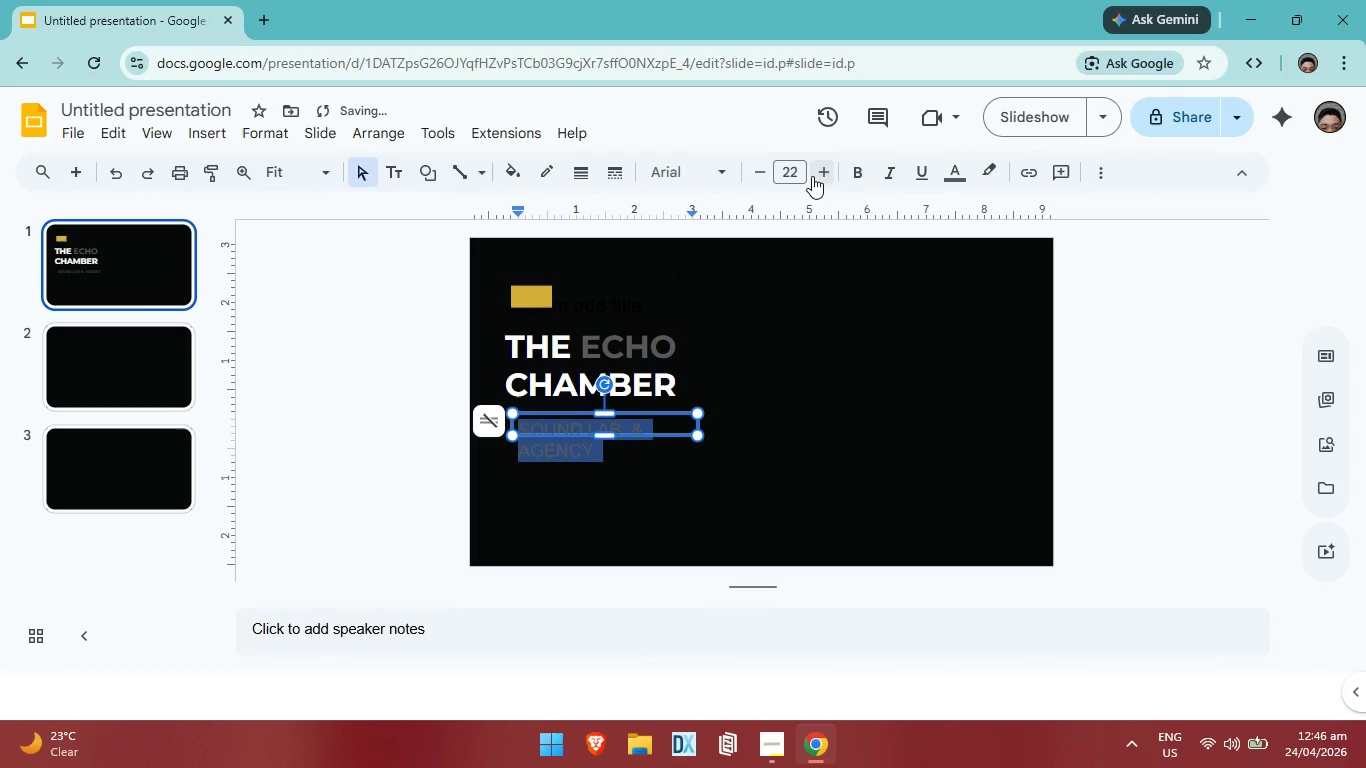 
triple_click([811, 176])
 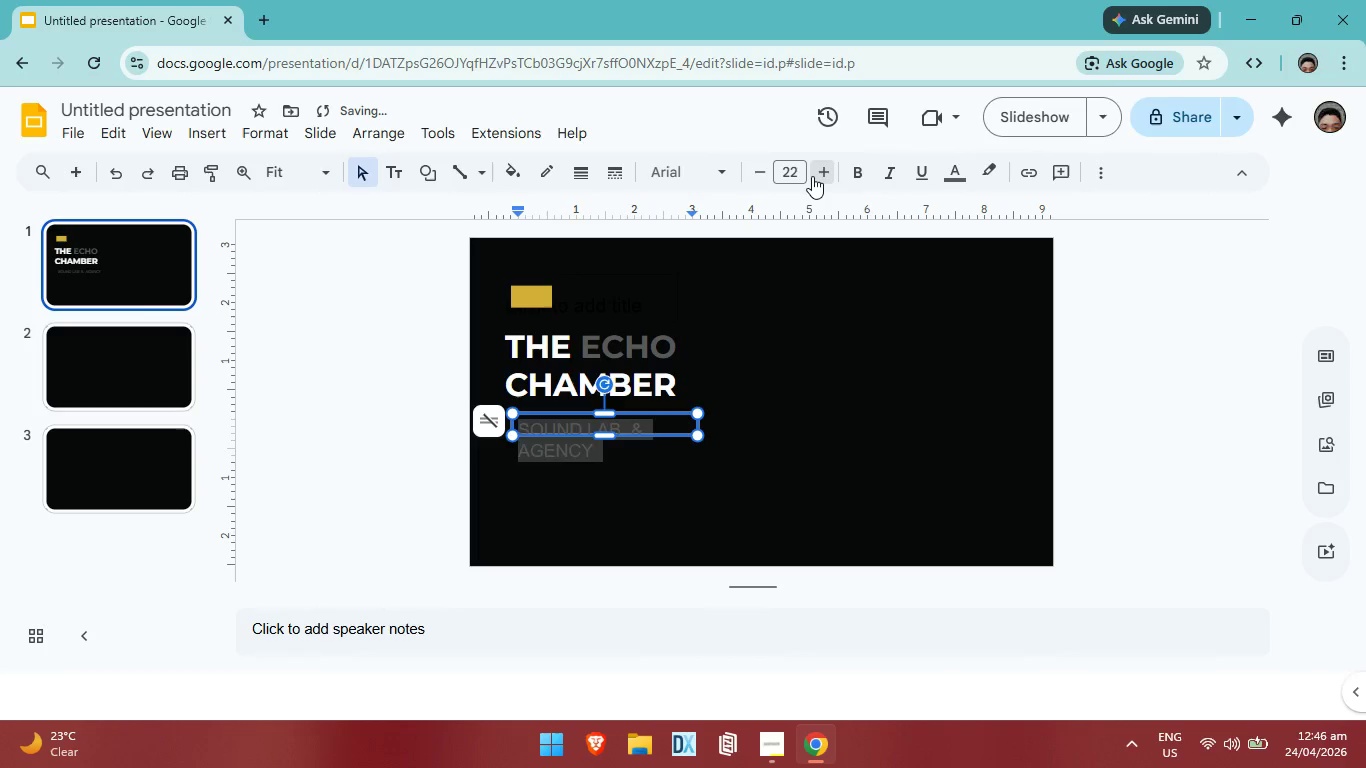 
triple_click([812, 176])
 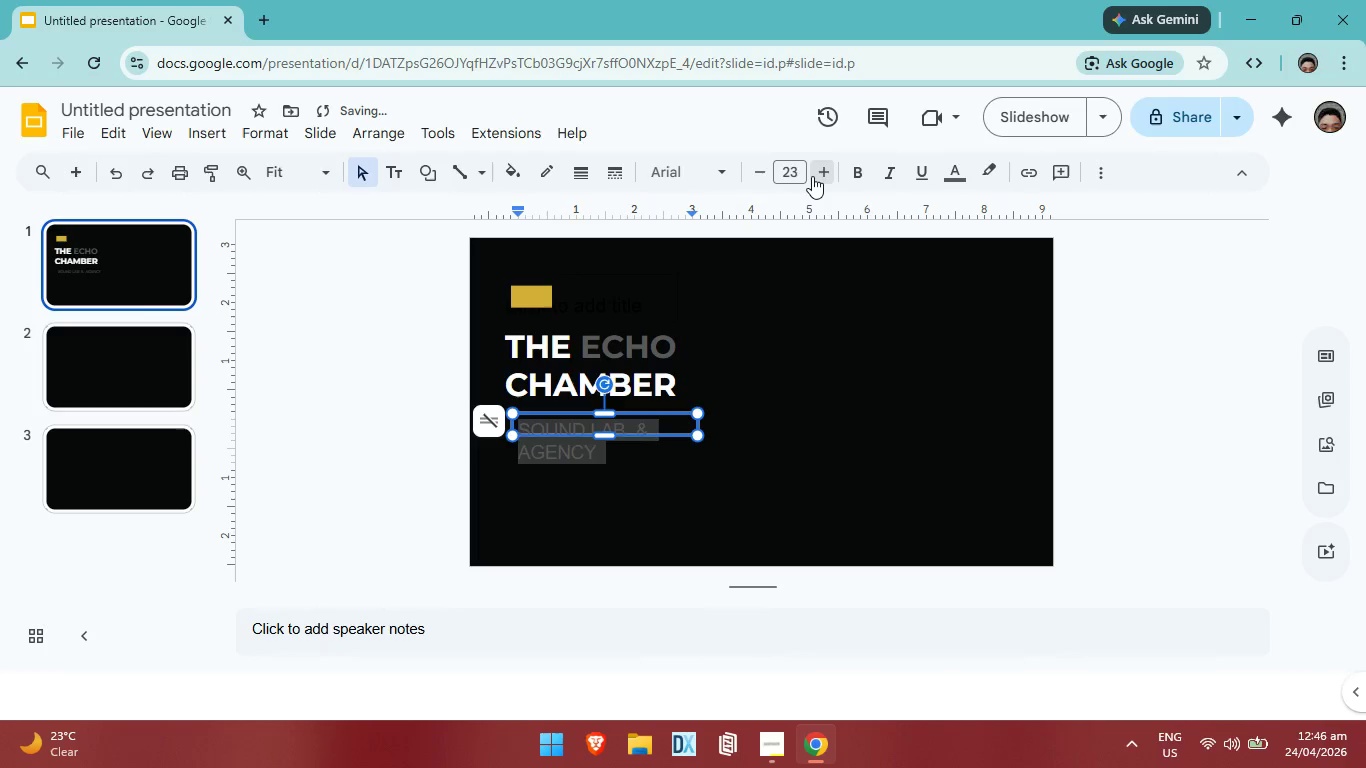 
triple_click([812, 176])
 